 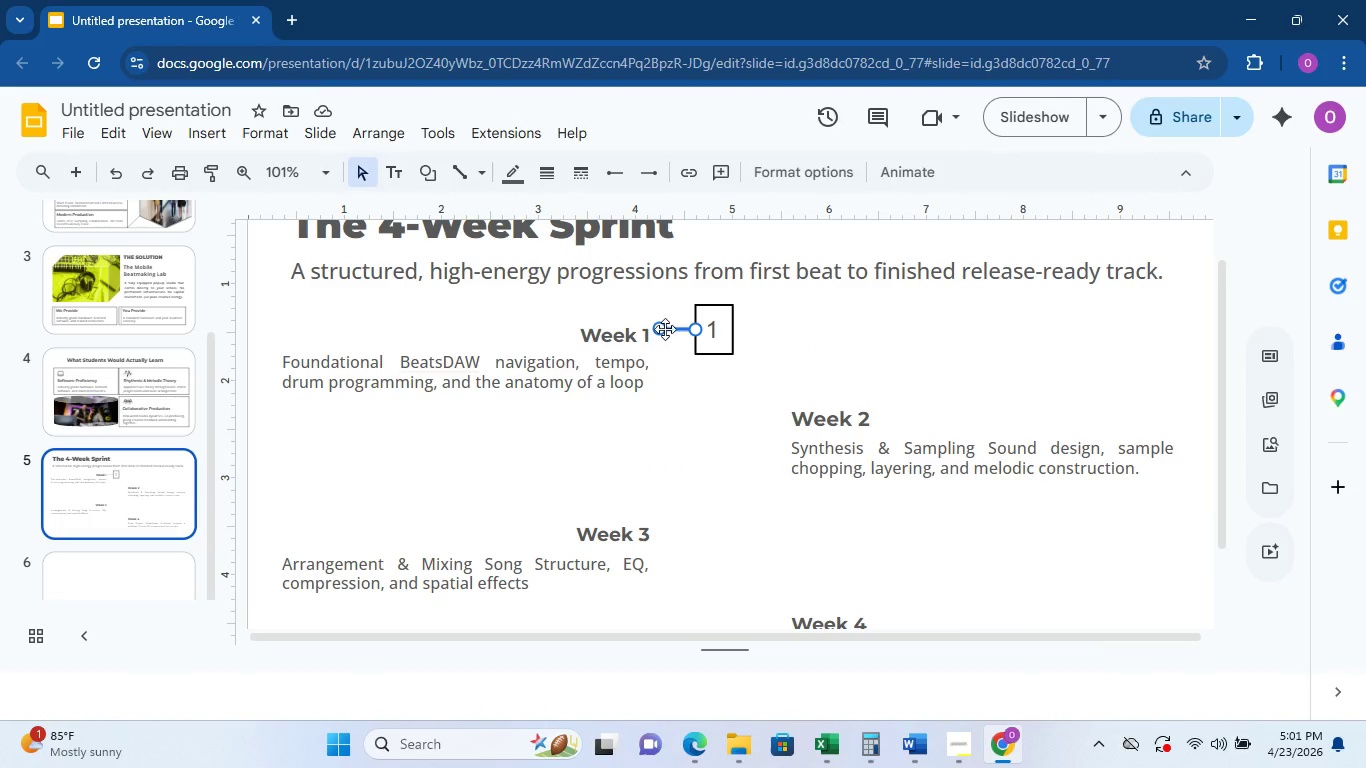 
hold_key(key=AltLeft, duration=1.5)
 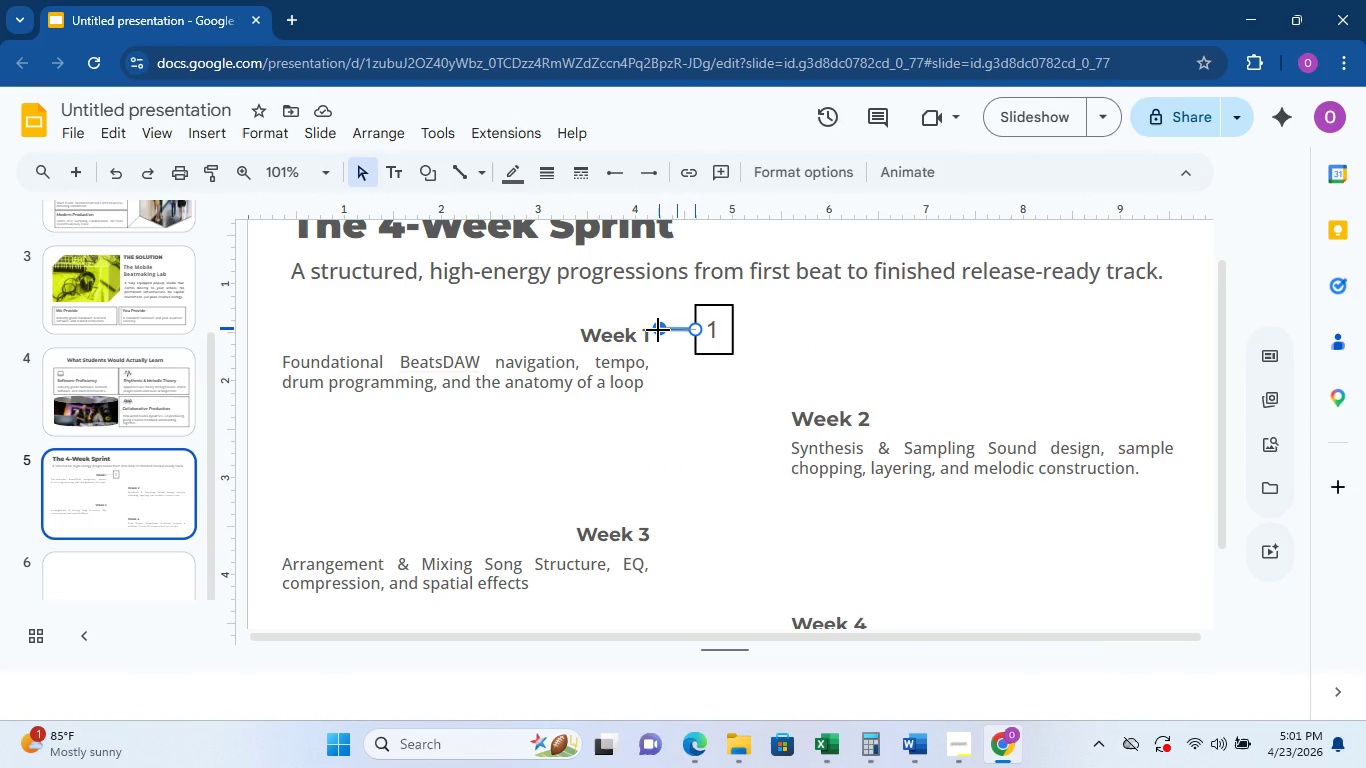 
hold_key(key=AltLeft, duration=1.02)
 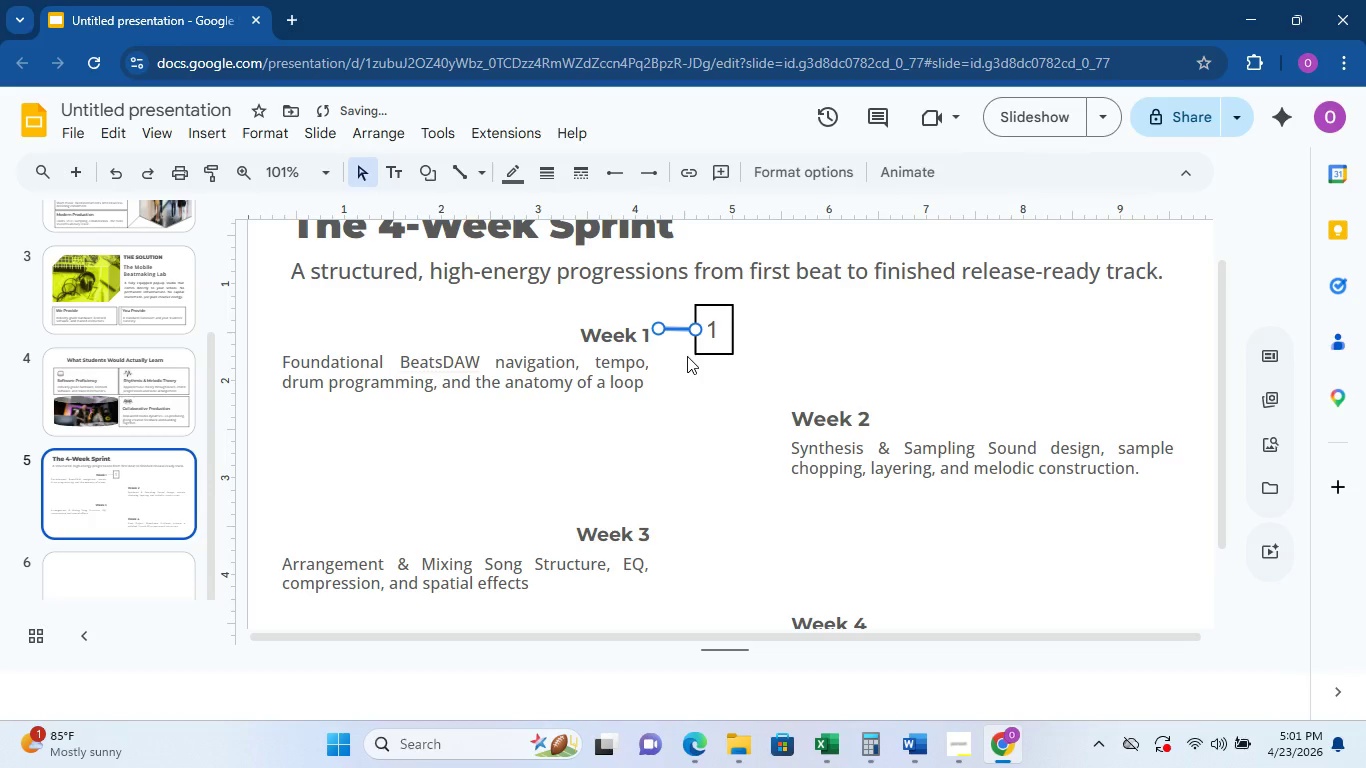 
left_click([687, 356])
 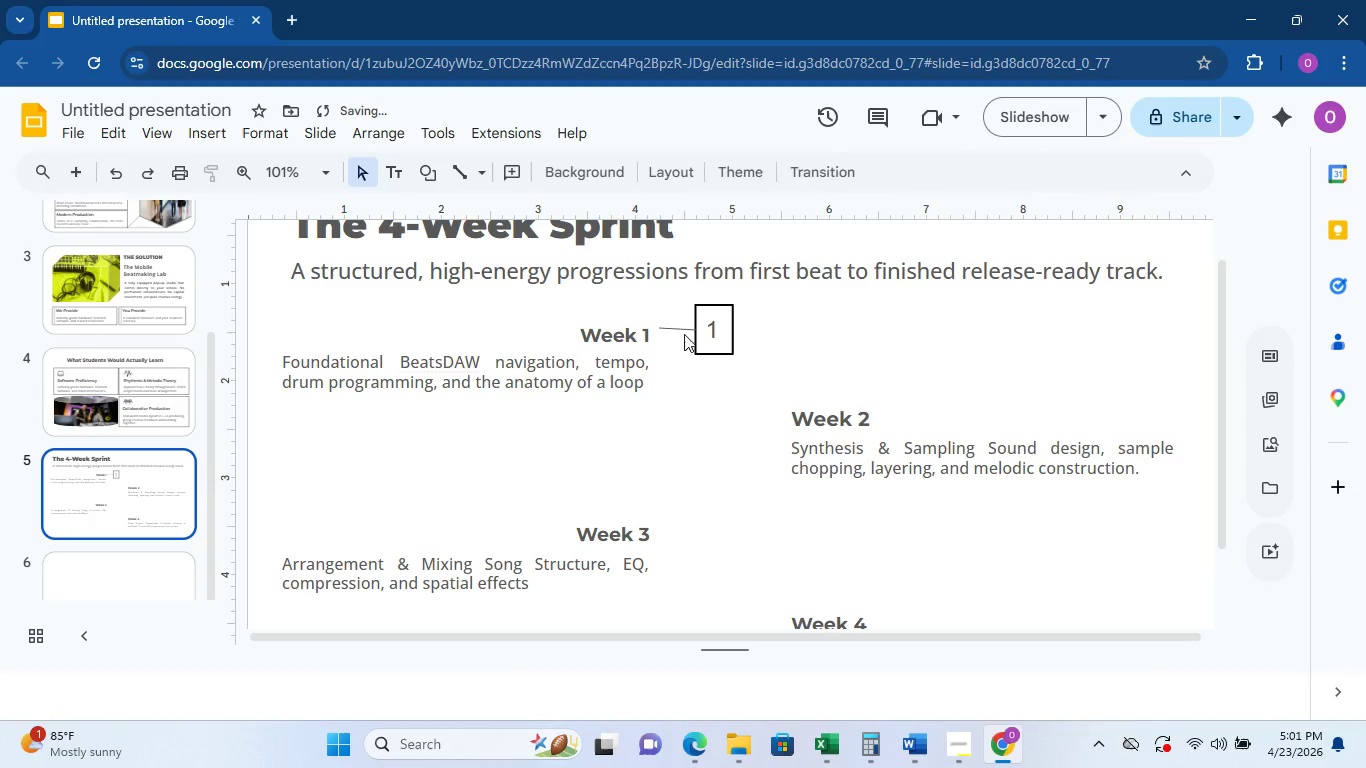 
left_click([675, 329])
 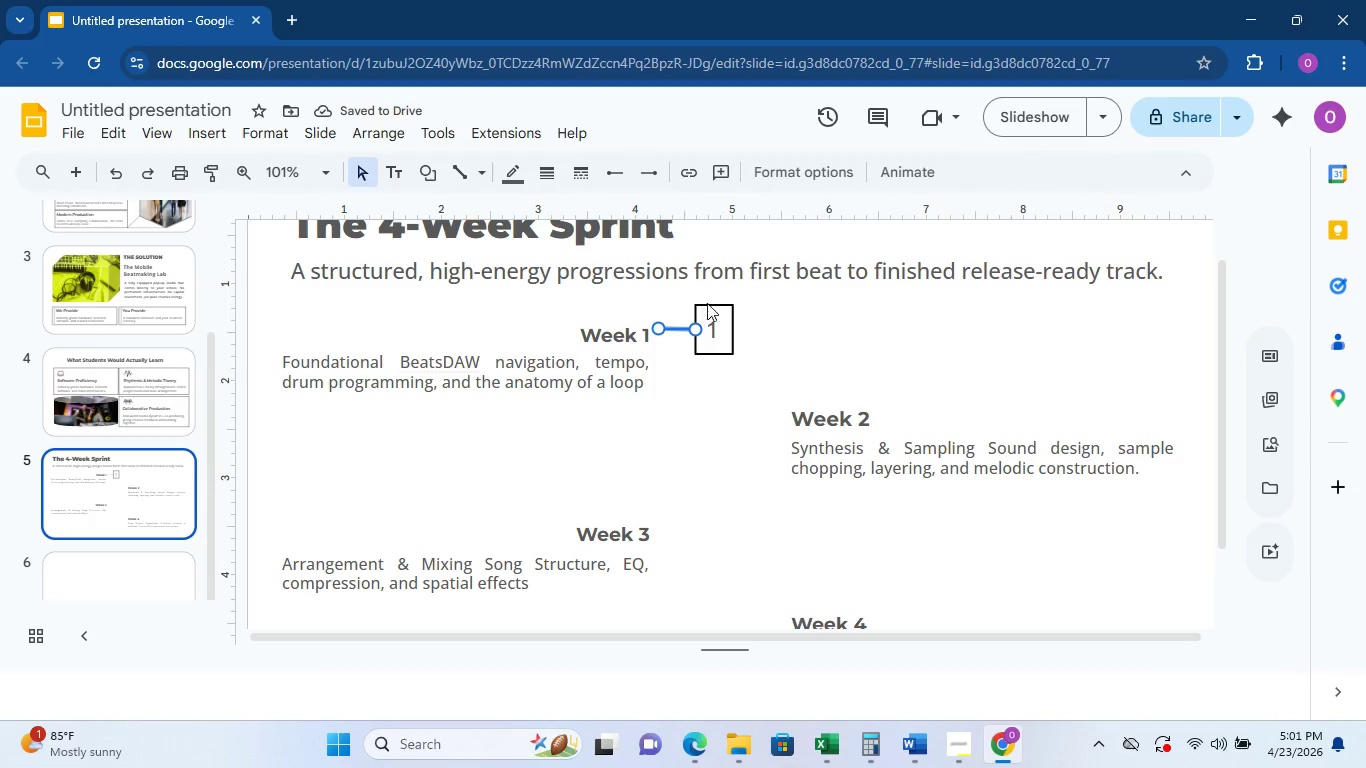 
left_click([707, 303])
 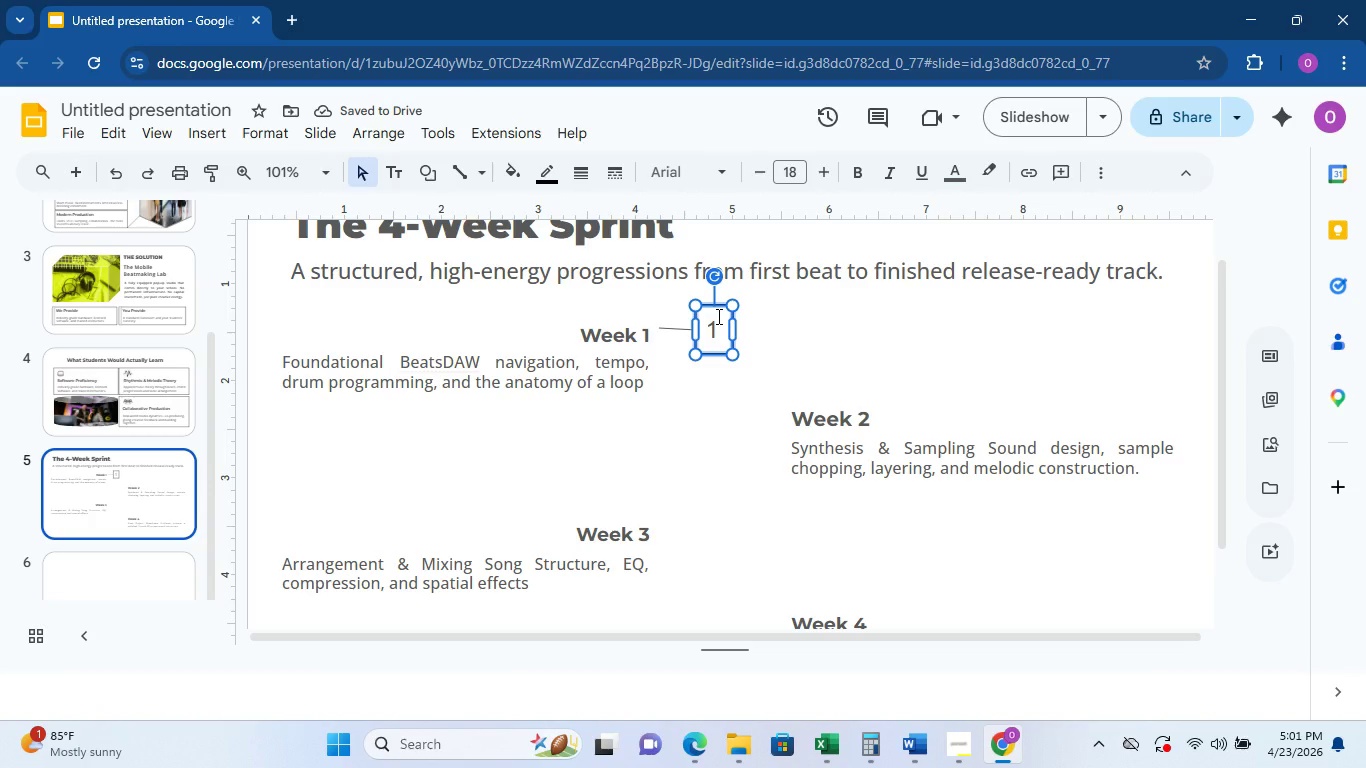 
left_click_drag(start_coordinate=[717, 313], to_coordinate=[835, 334])
 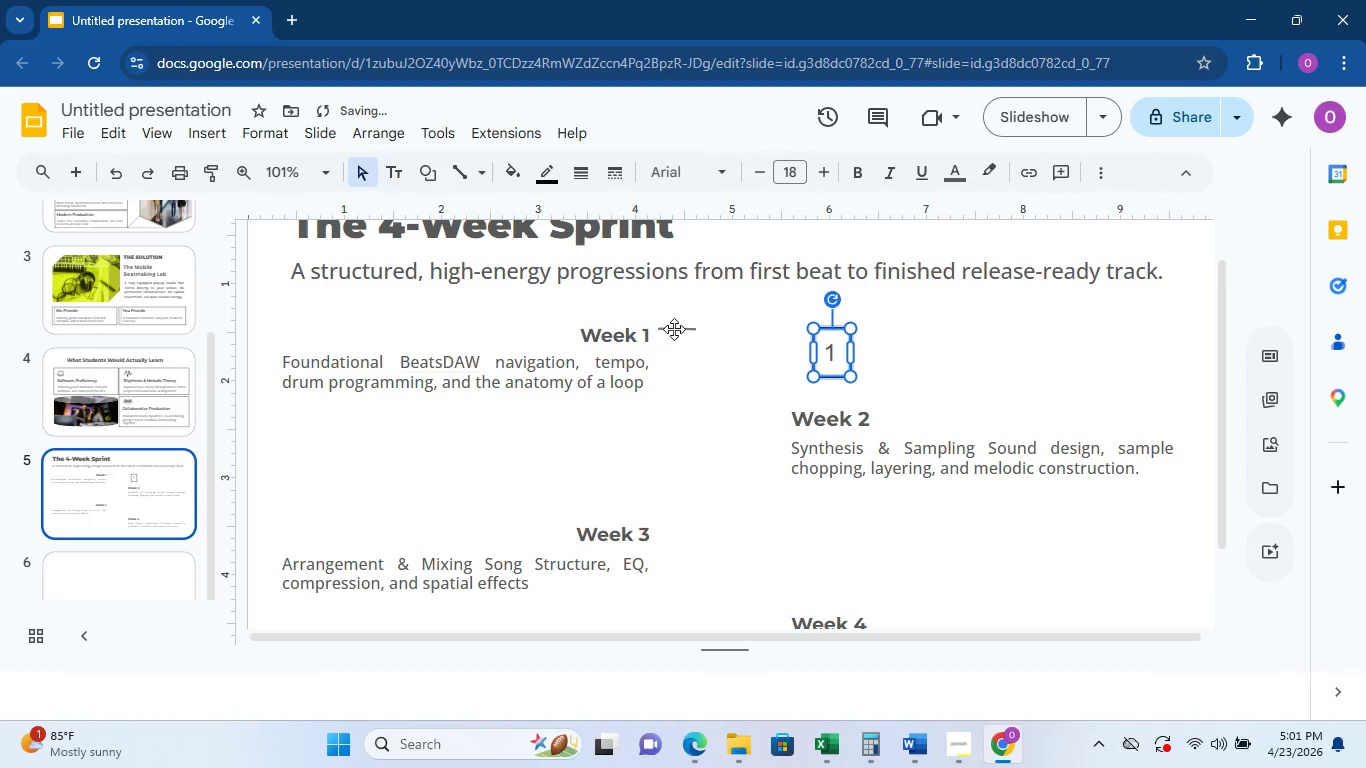 
left_click_drag(start_coordinate=[674, 329], to_coordinate=[671, 337])
 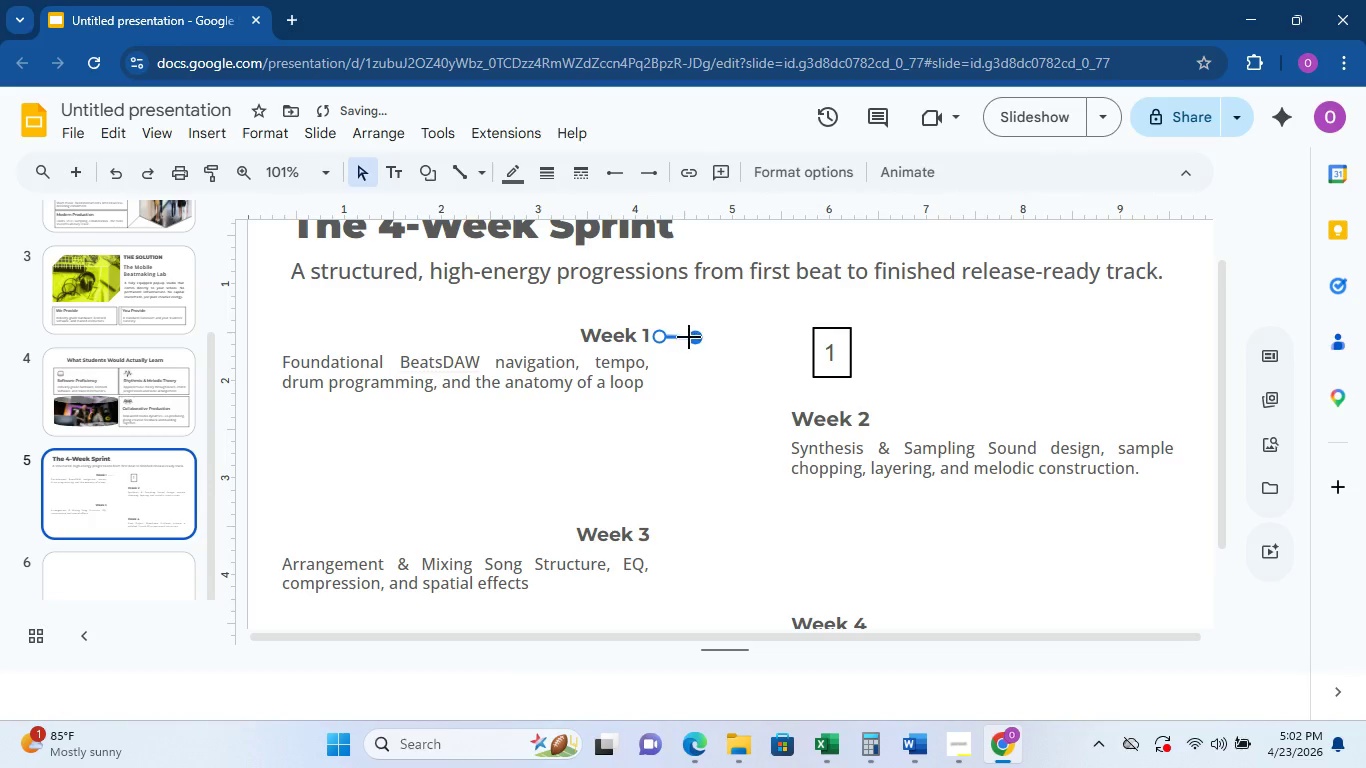 
hold_key(key=AltLeft, duration=1.52)
left_click_drag(start_coordinate=[697, 337], to_coordinate=[702, 333])
 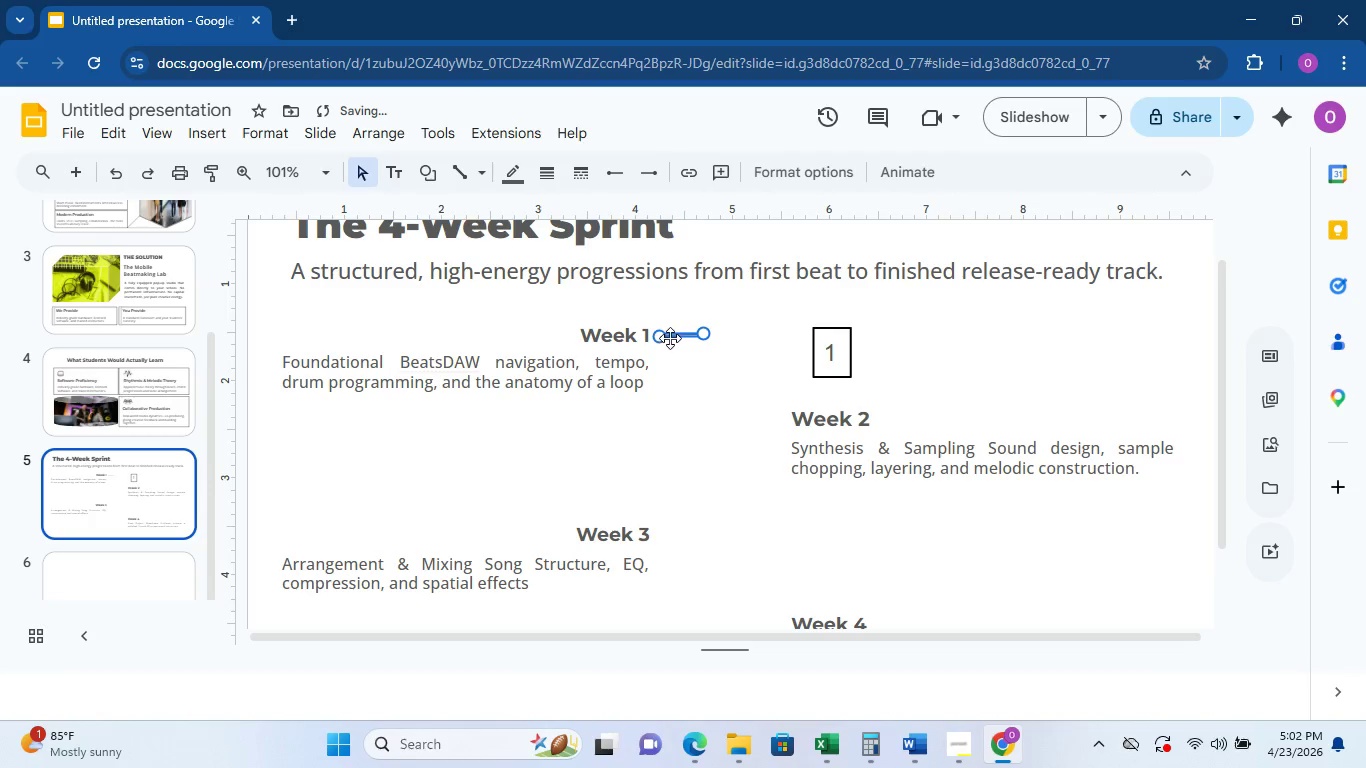 
key(Alt+AltLeft)
 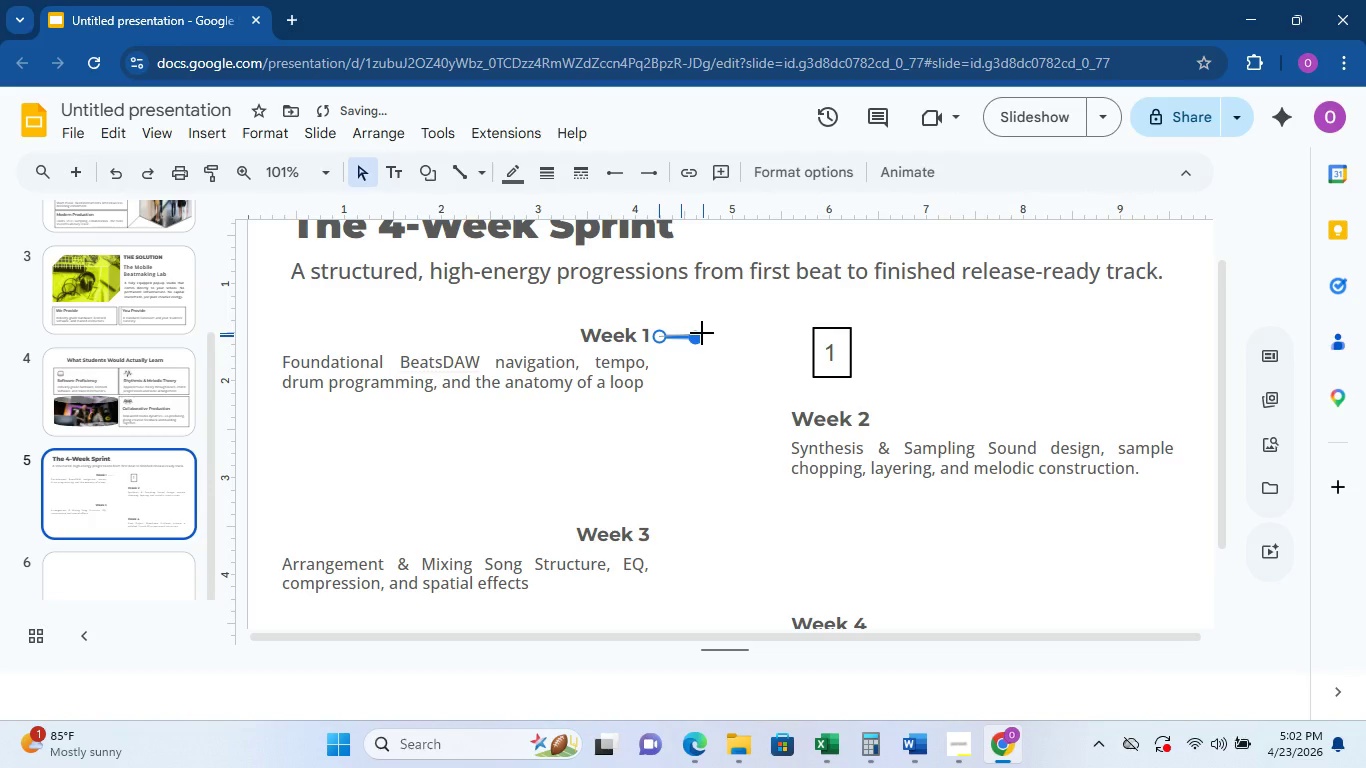 
key(Alt+AltLeft)
 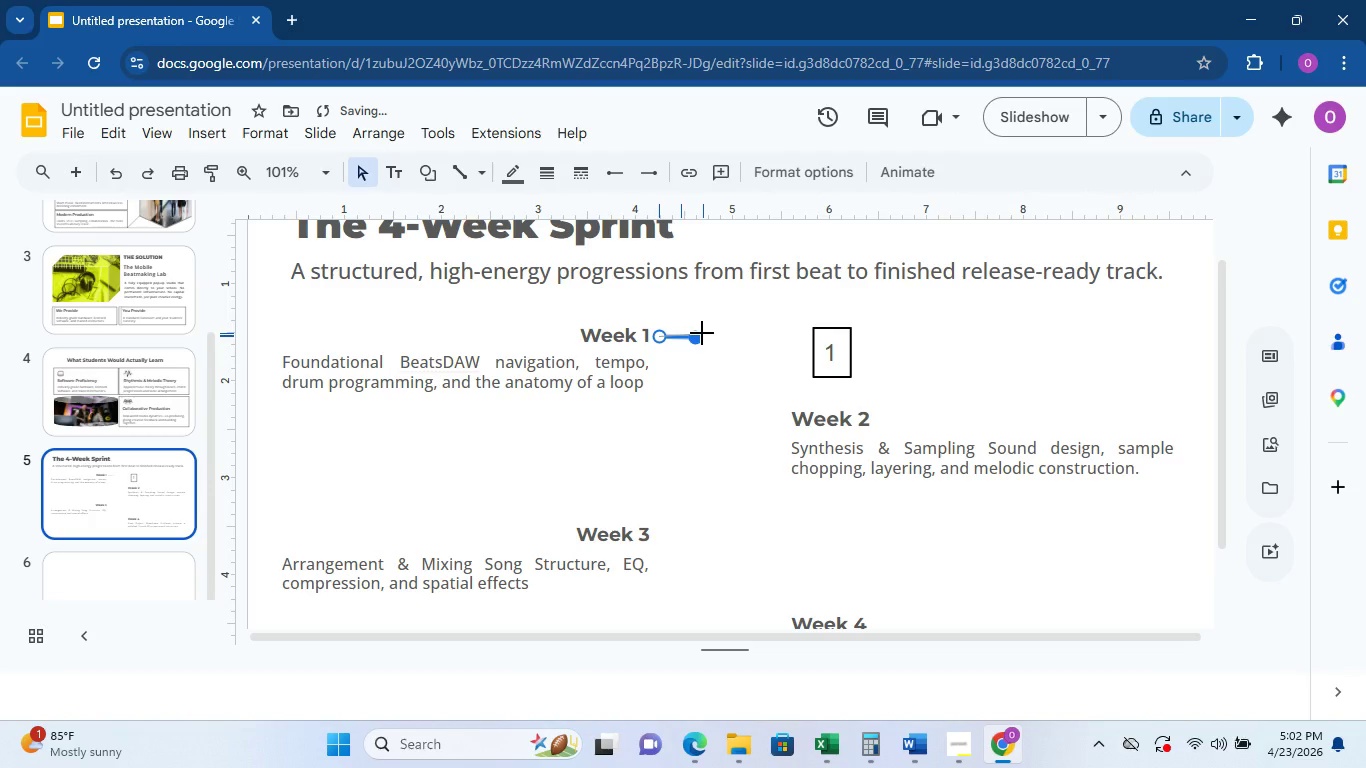 
key(Alt+AltLeft)
 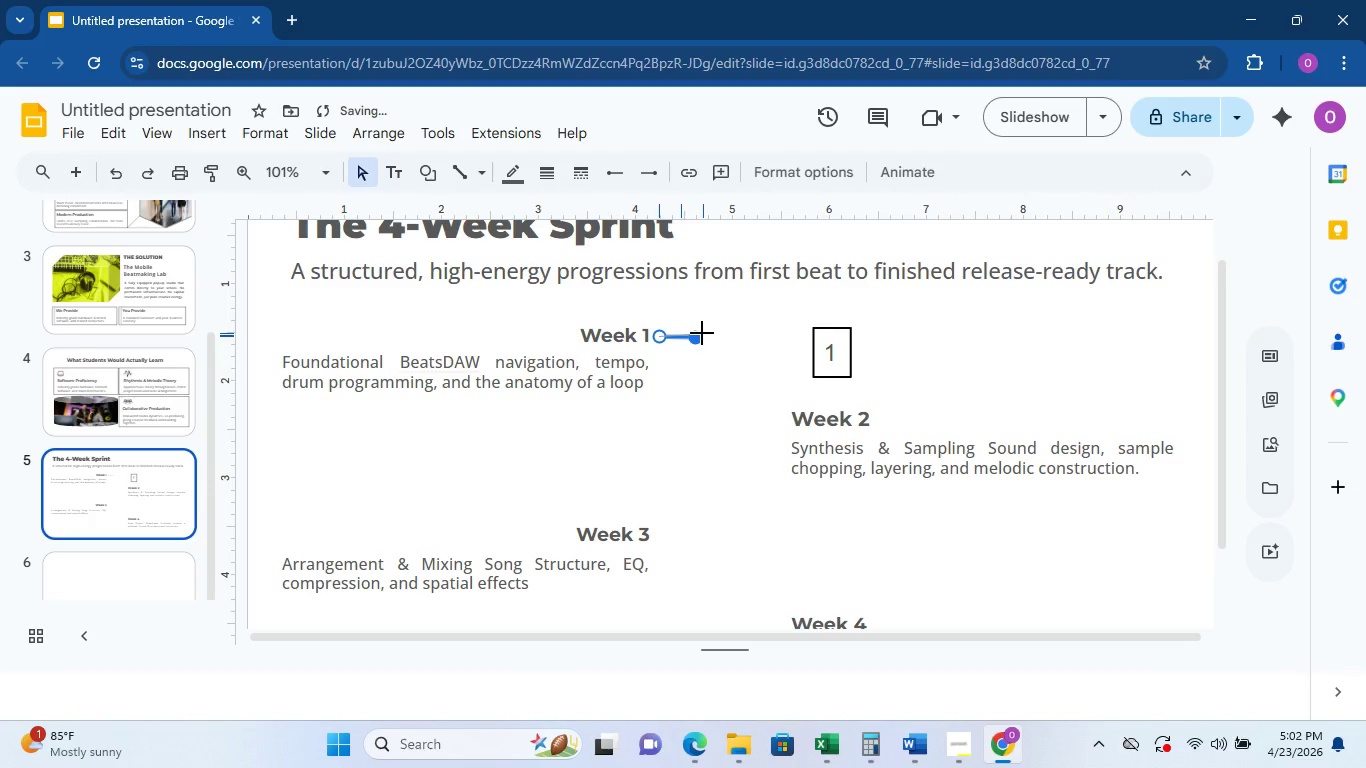 
key(Alt+AltLeft)
 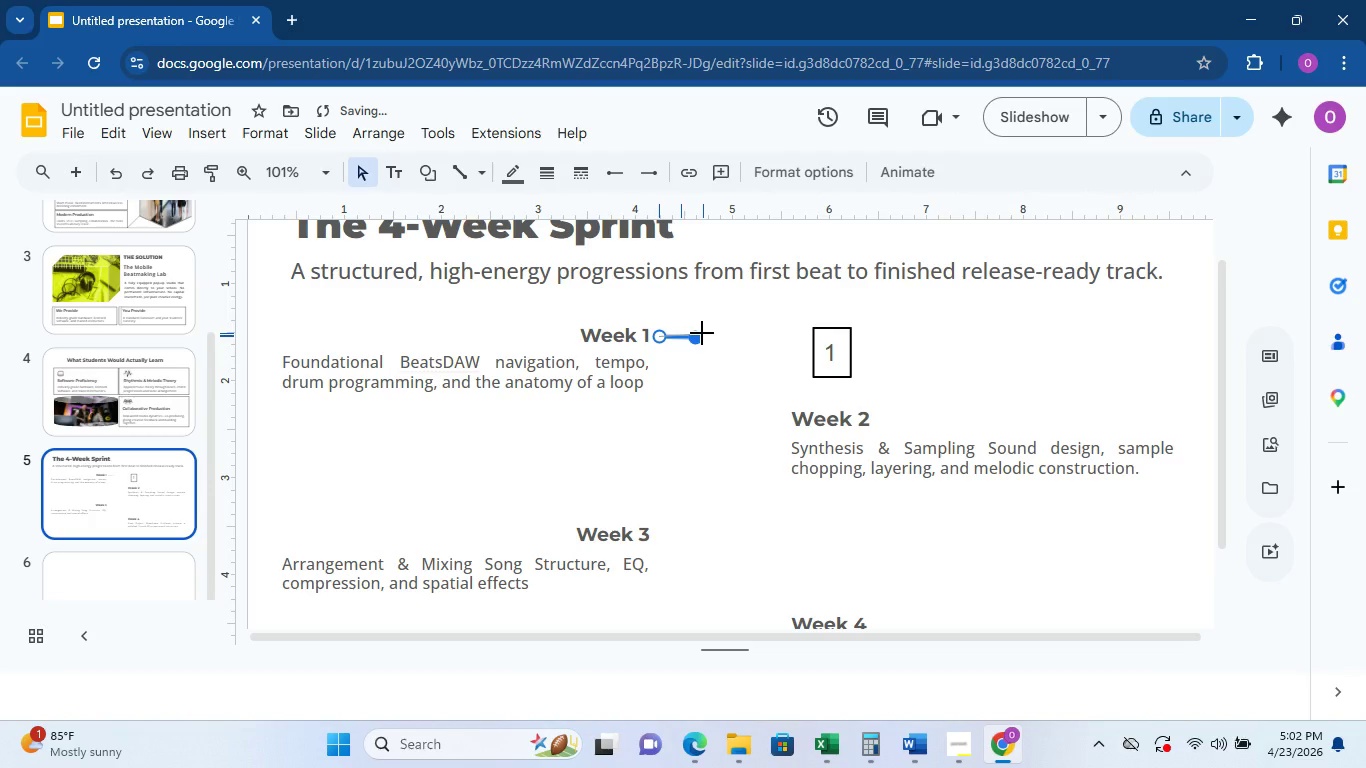 
key(Alt+AltLeft)
 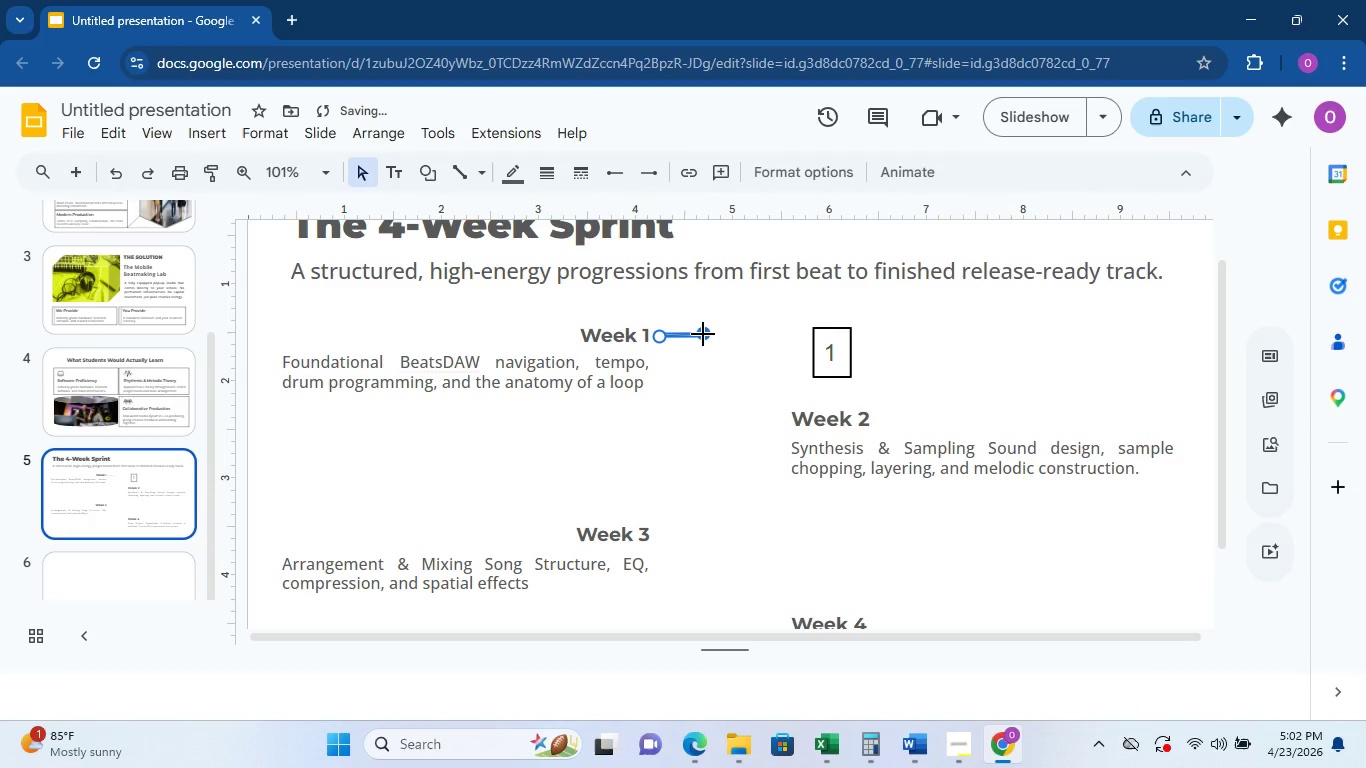 
key(Alt+AltLeft)
 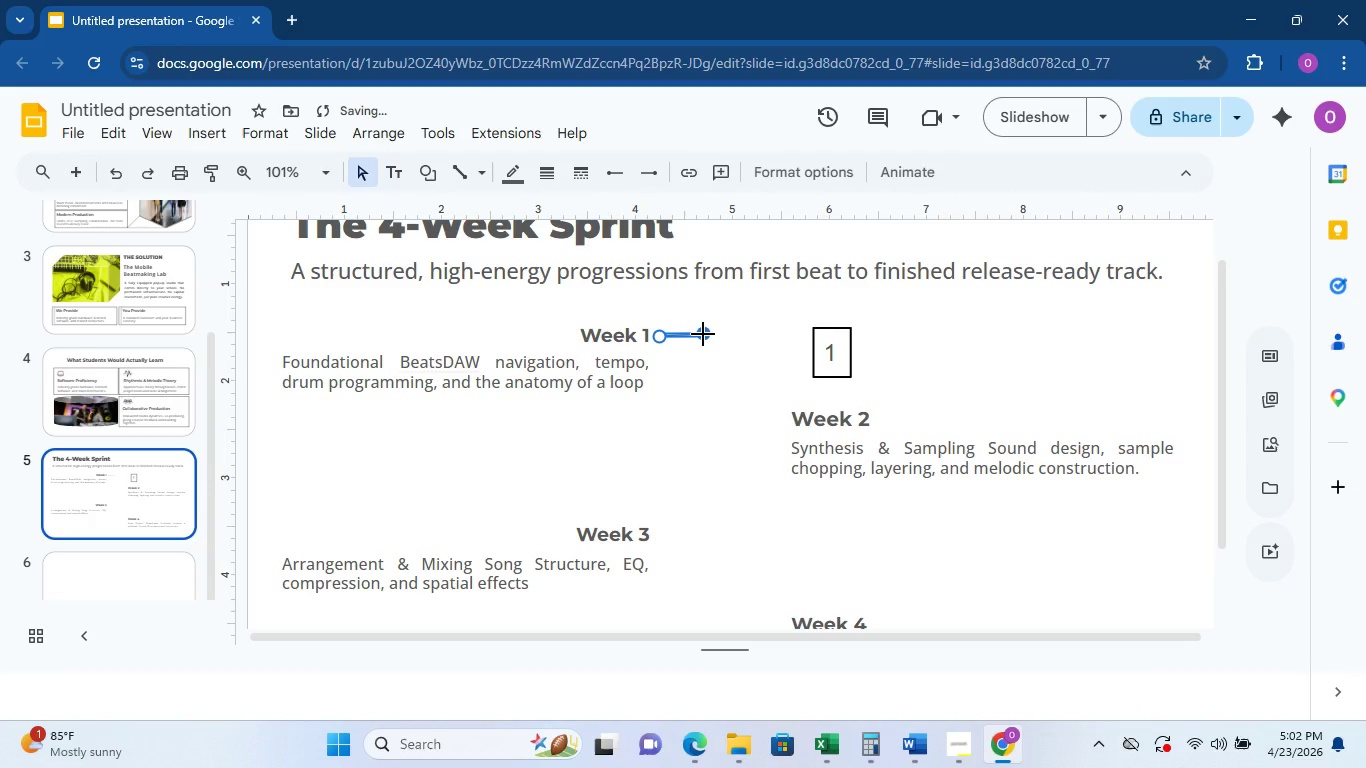 
key(Alt+AltLeft)
 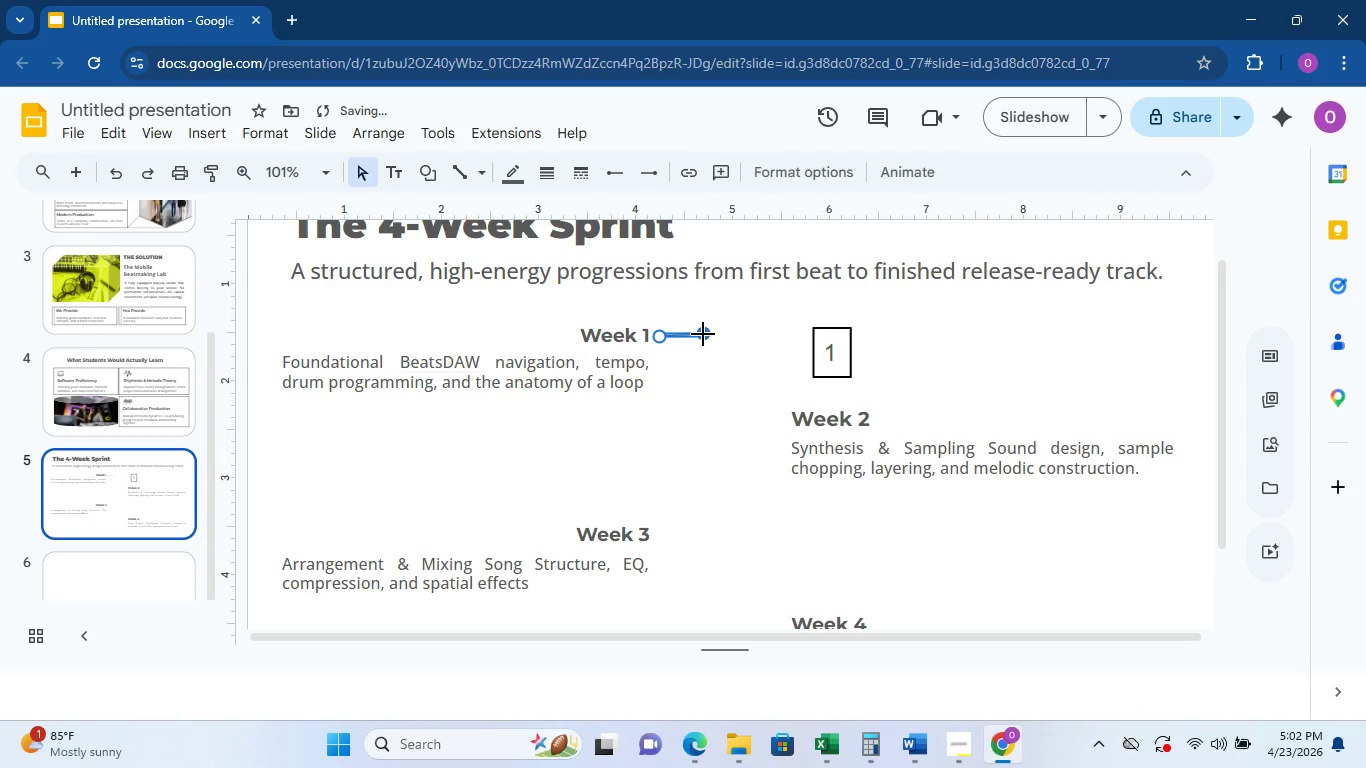 
key(Alt+AltLeft)
 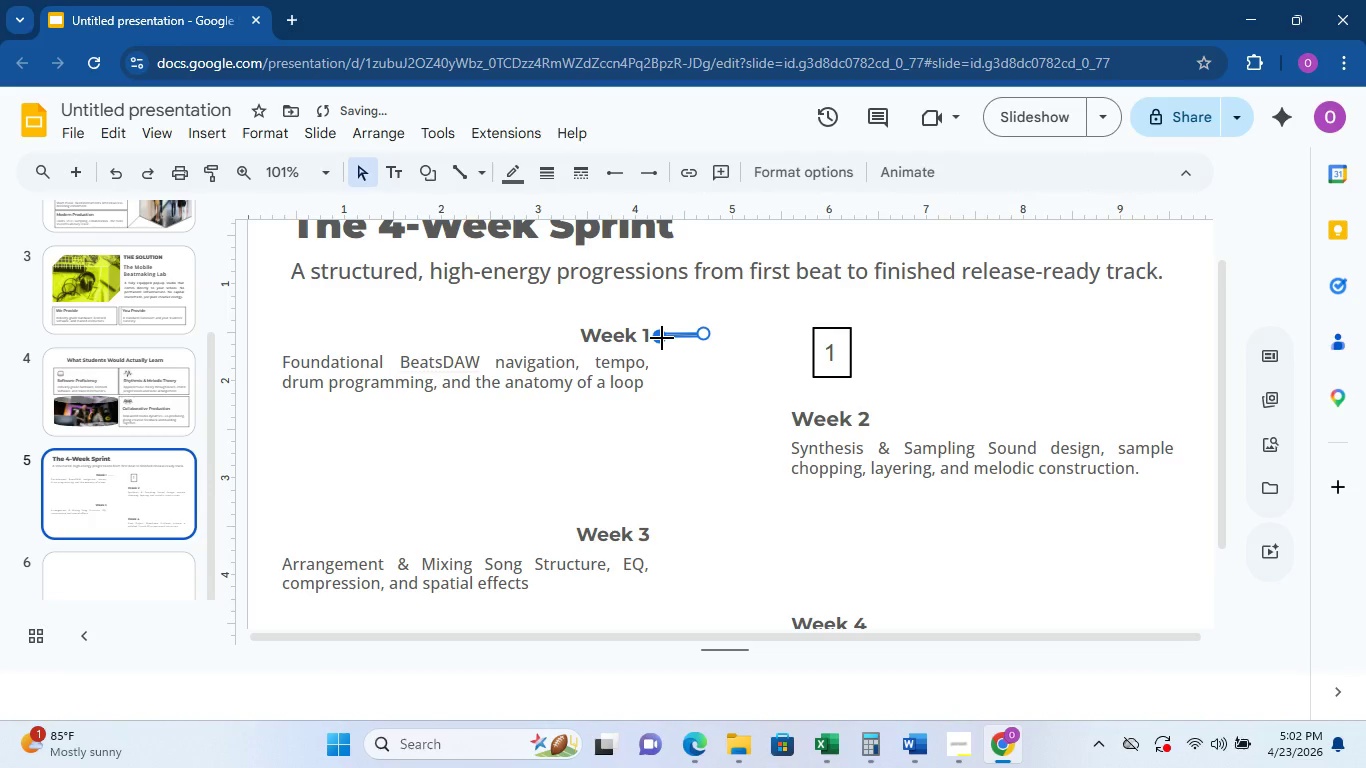 
hold_key(key=AltLeft, duration=1.36)
 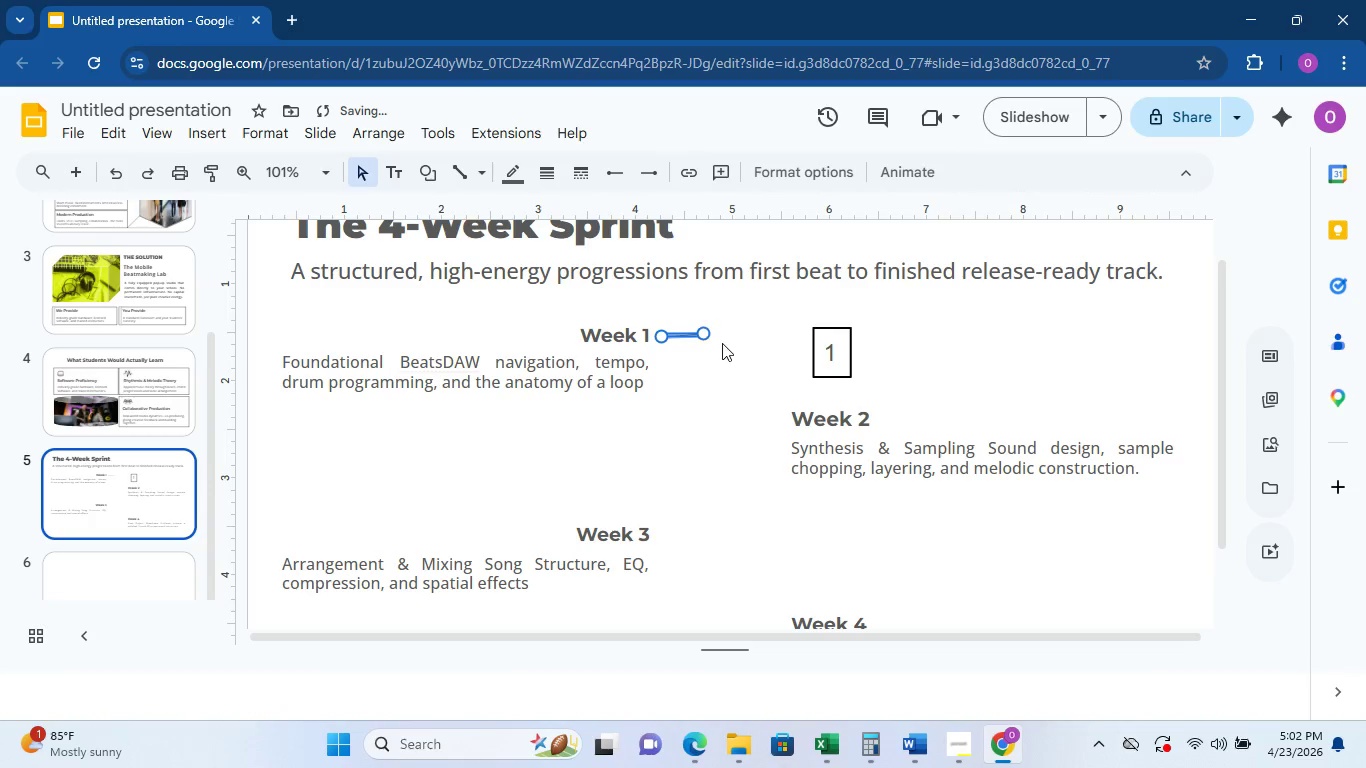 
left_click([722, 343])
 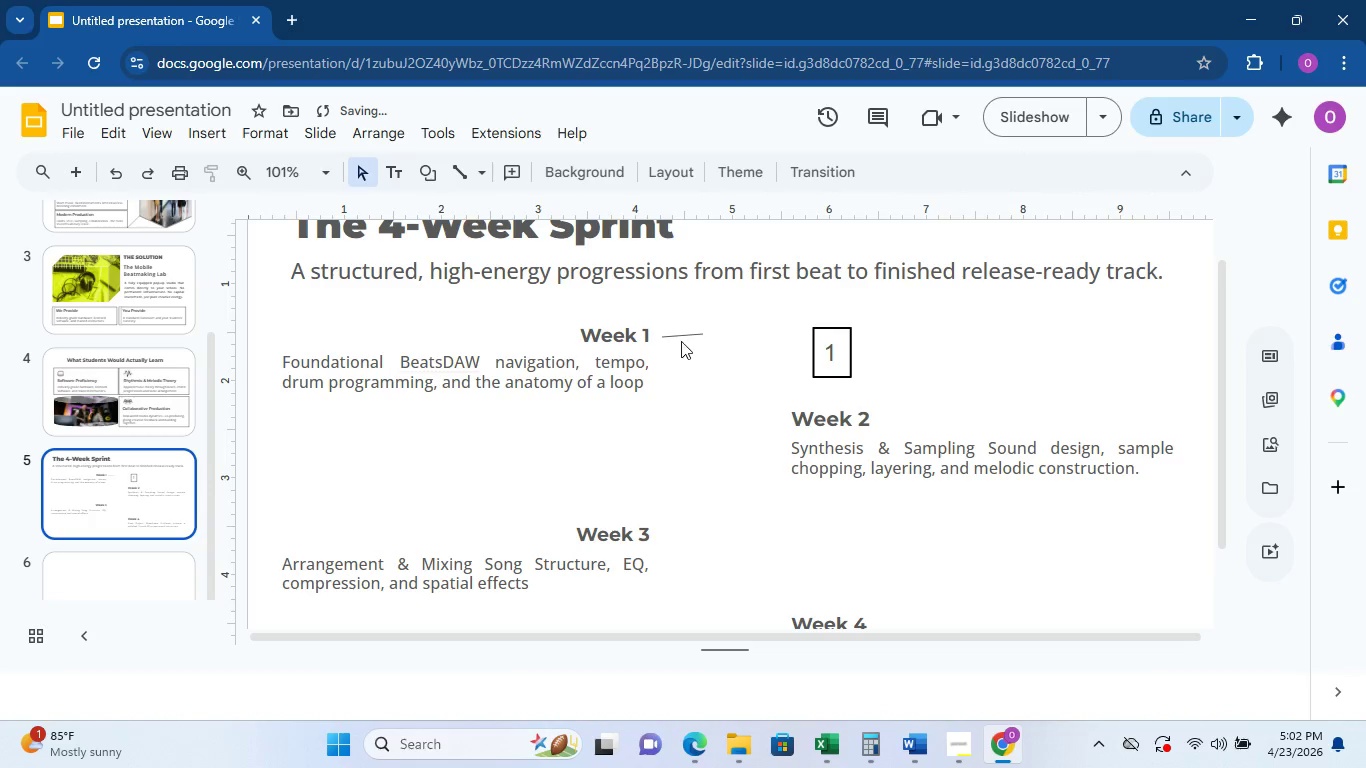 
left_click([679, 339])
 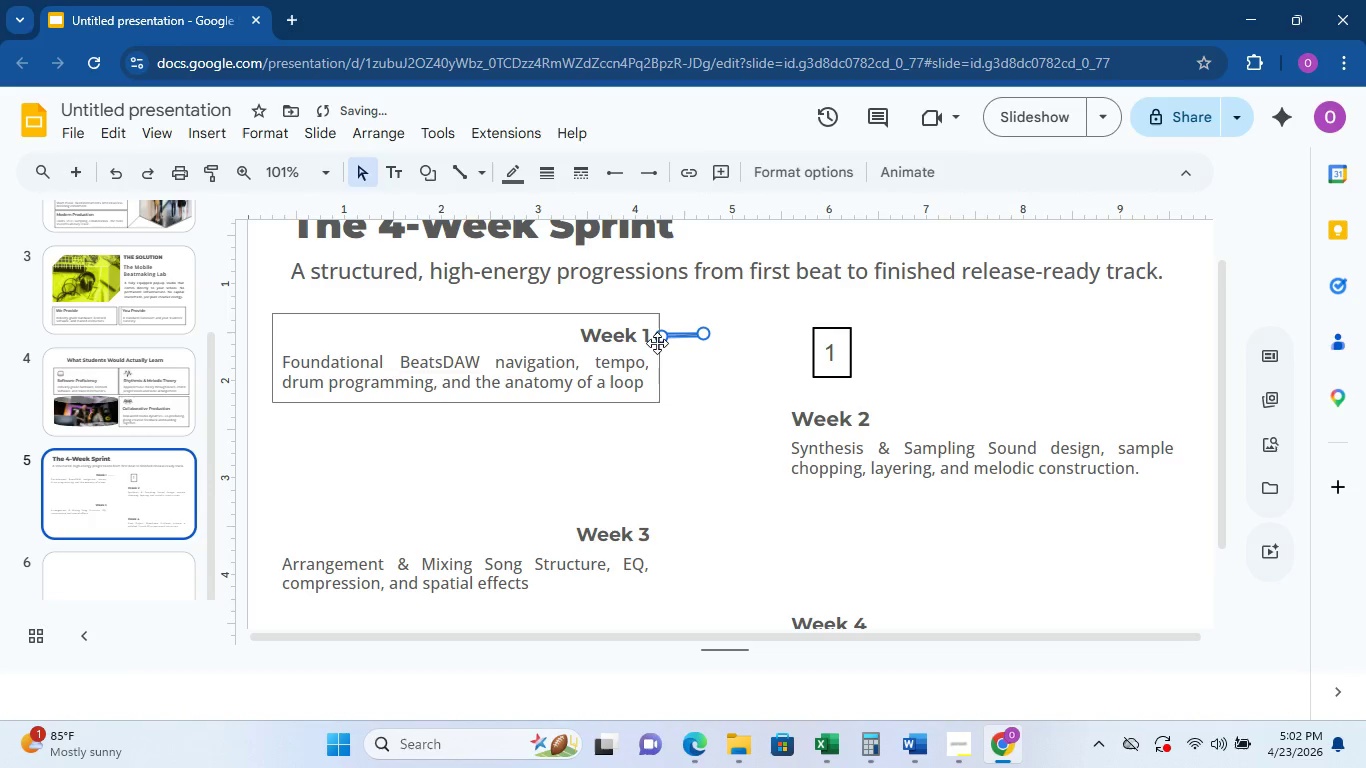 
hold_key(key=ControlLeft, duration=1.52)
left_click_drag(start_coordinate=[659, 340], to_coordinate=[659, 335])
 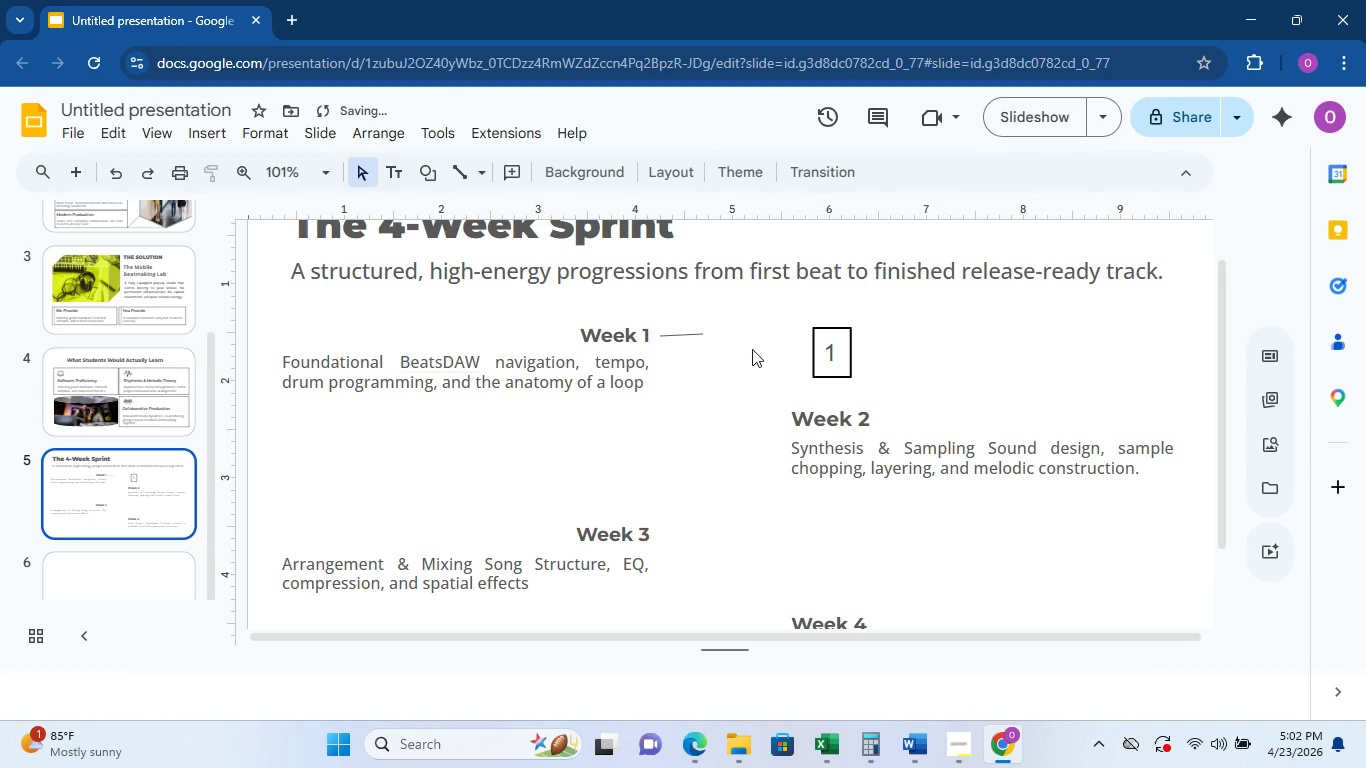 
key(Control+ControlLeft)
 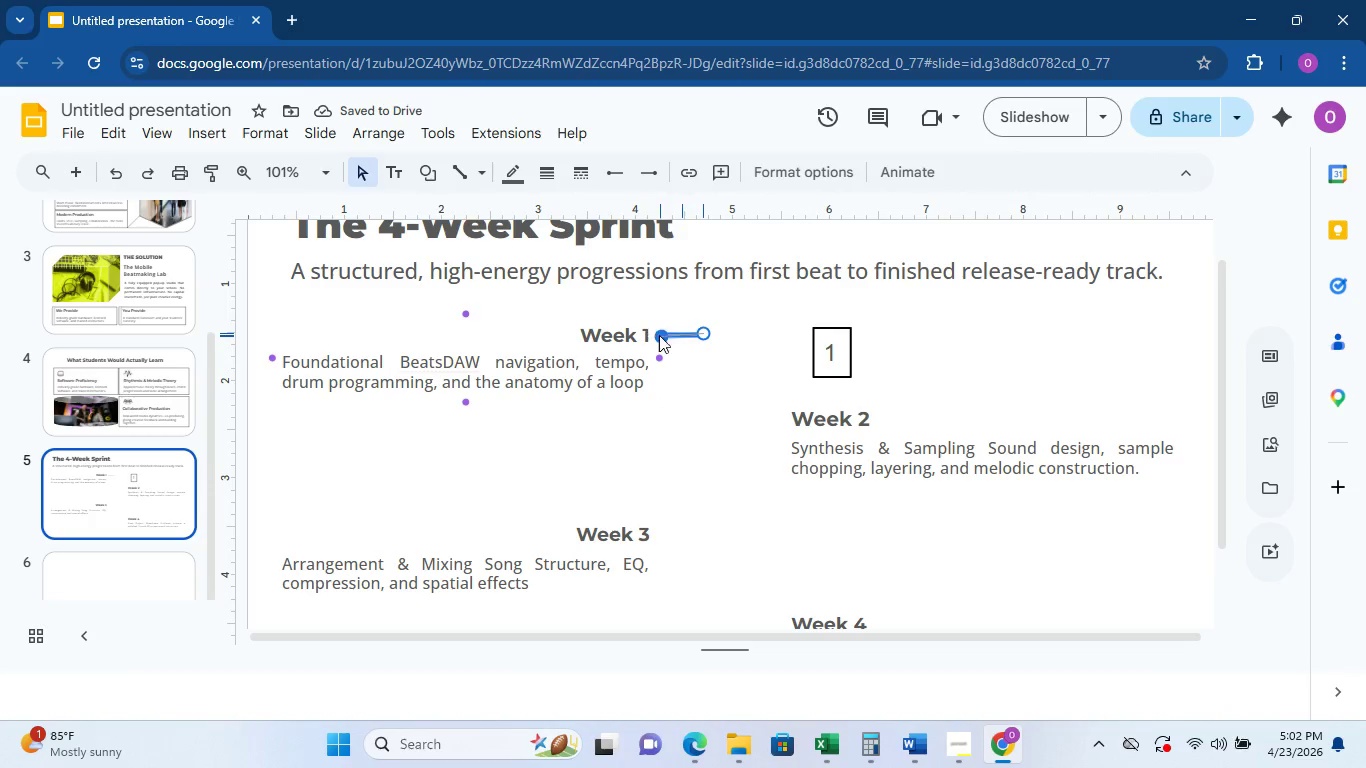 
key(Control+ControlLeft)
 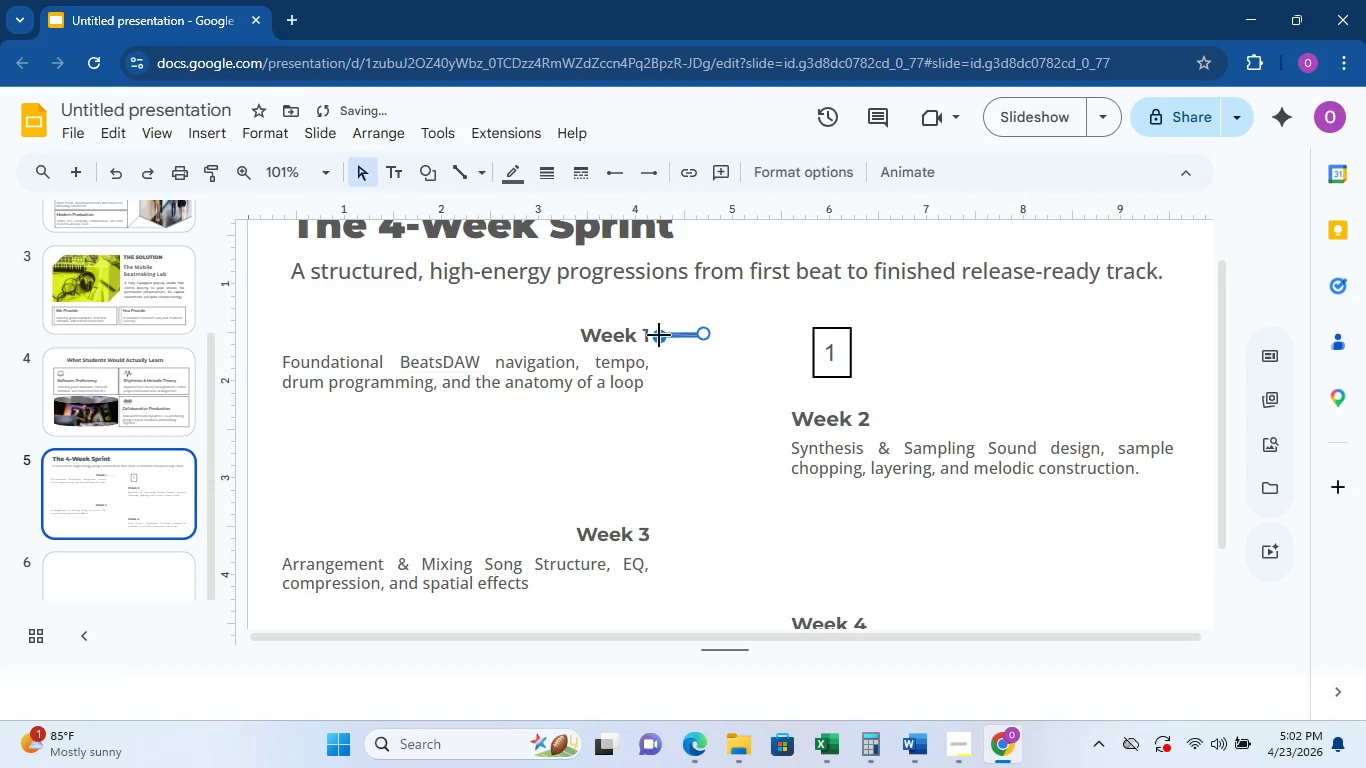 
key(Control+ControlLeft)
 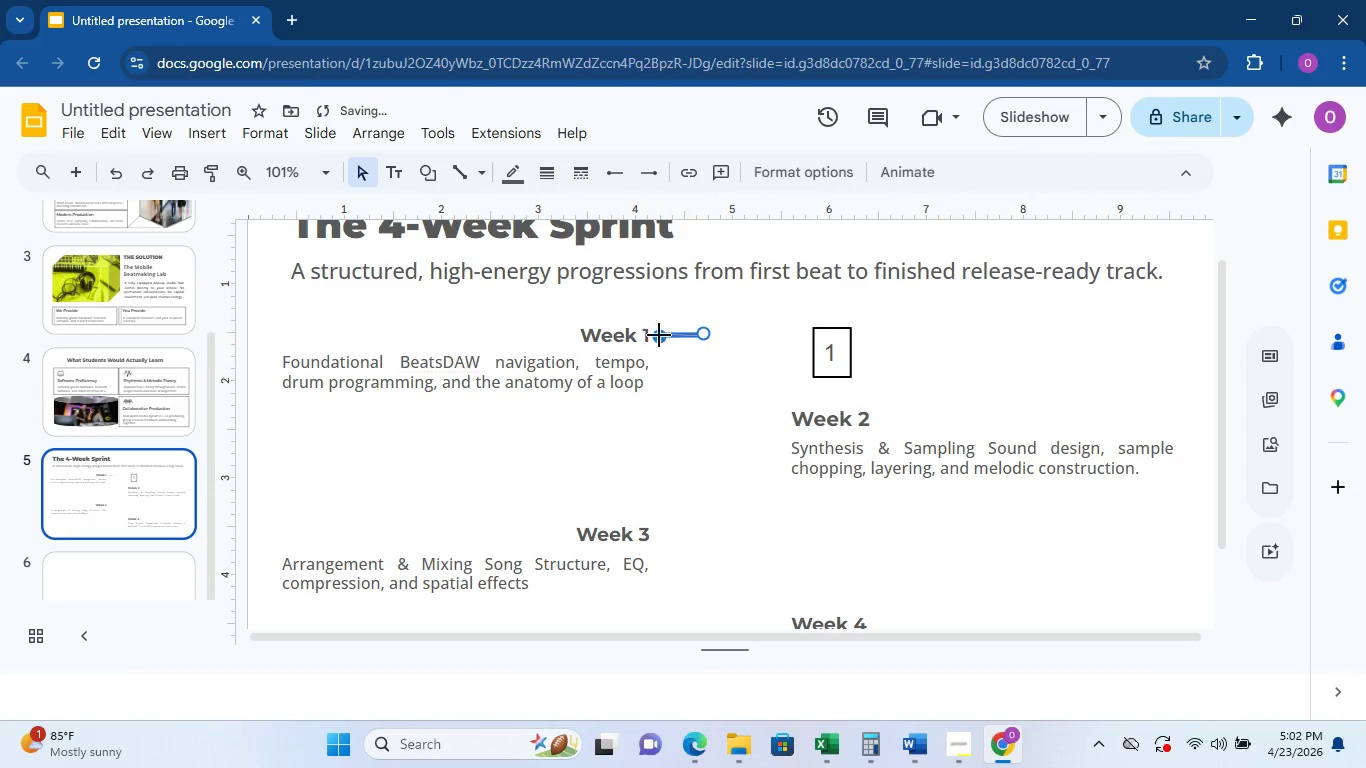 
key(Control+ControlLeft)
 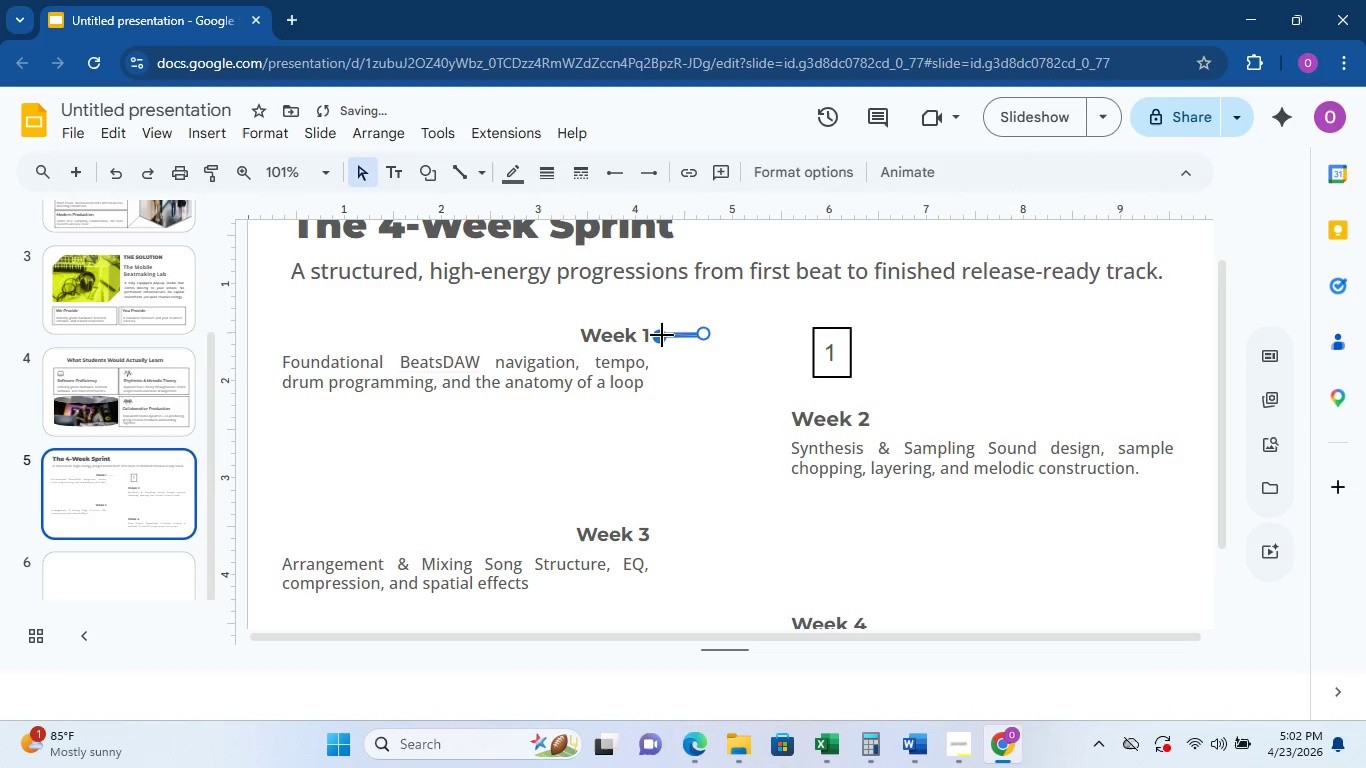 
key(Control+ControlLeft)
 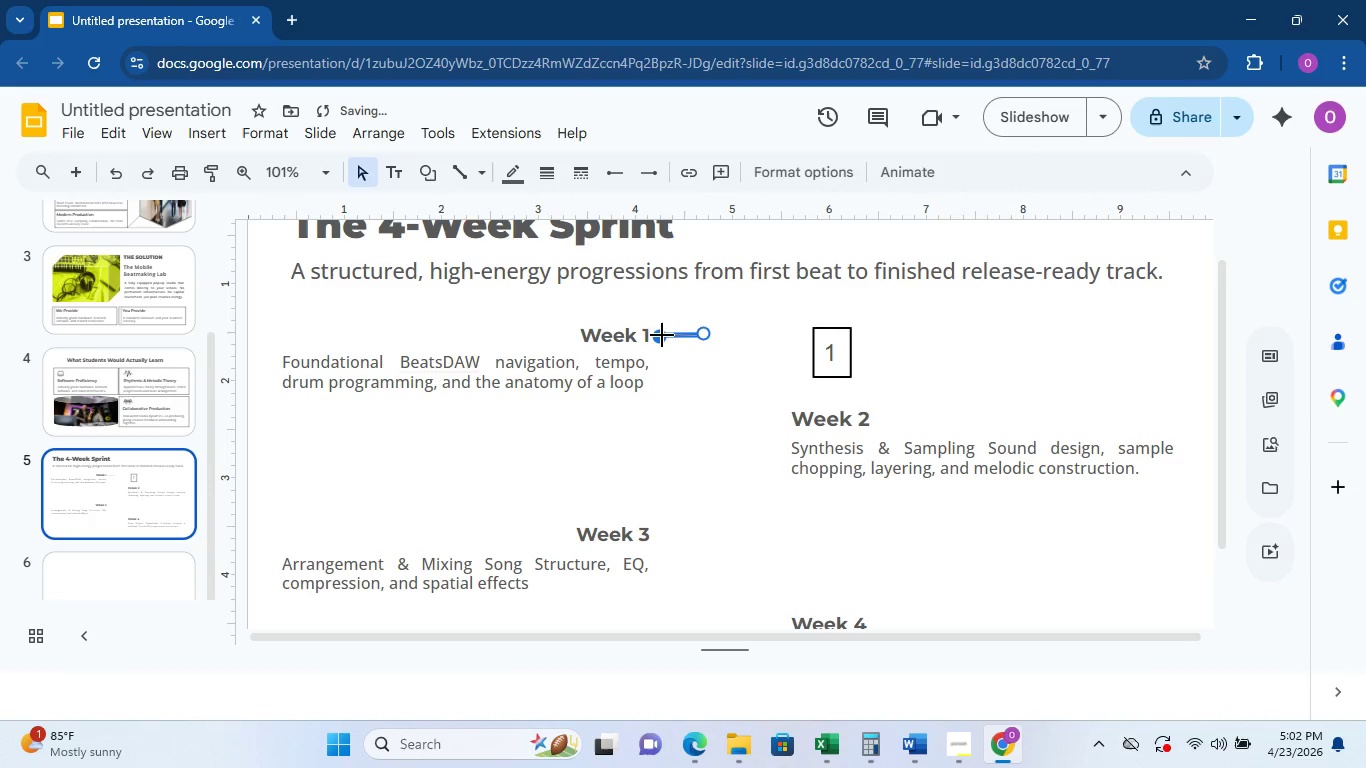 
left_click([752, 349])
 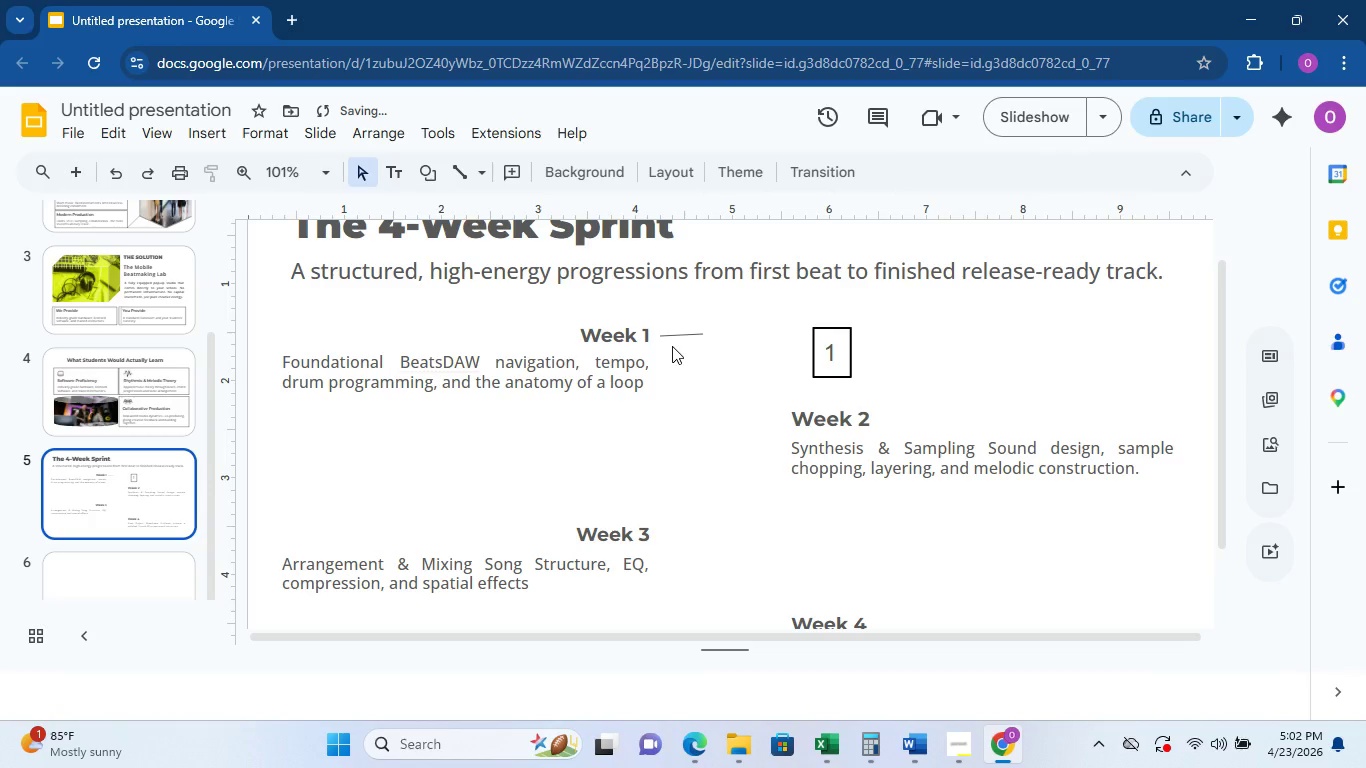 
left_click([668, 339])
 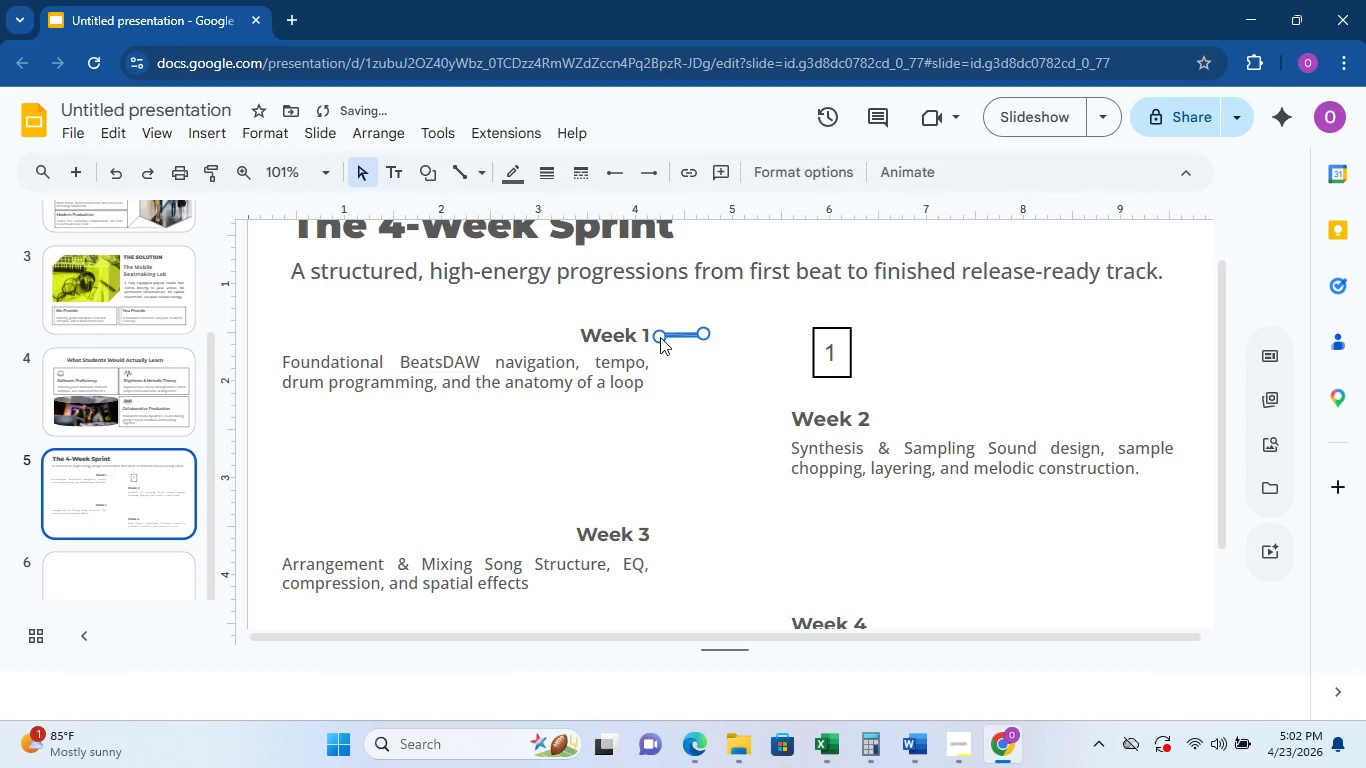 
hold_key(key=ShiftLeft, duration=1.16)
left_click_drag(start_coordinate=[660, 337], to_coordinate=[659, 332])
 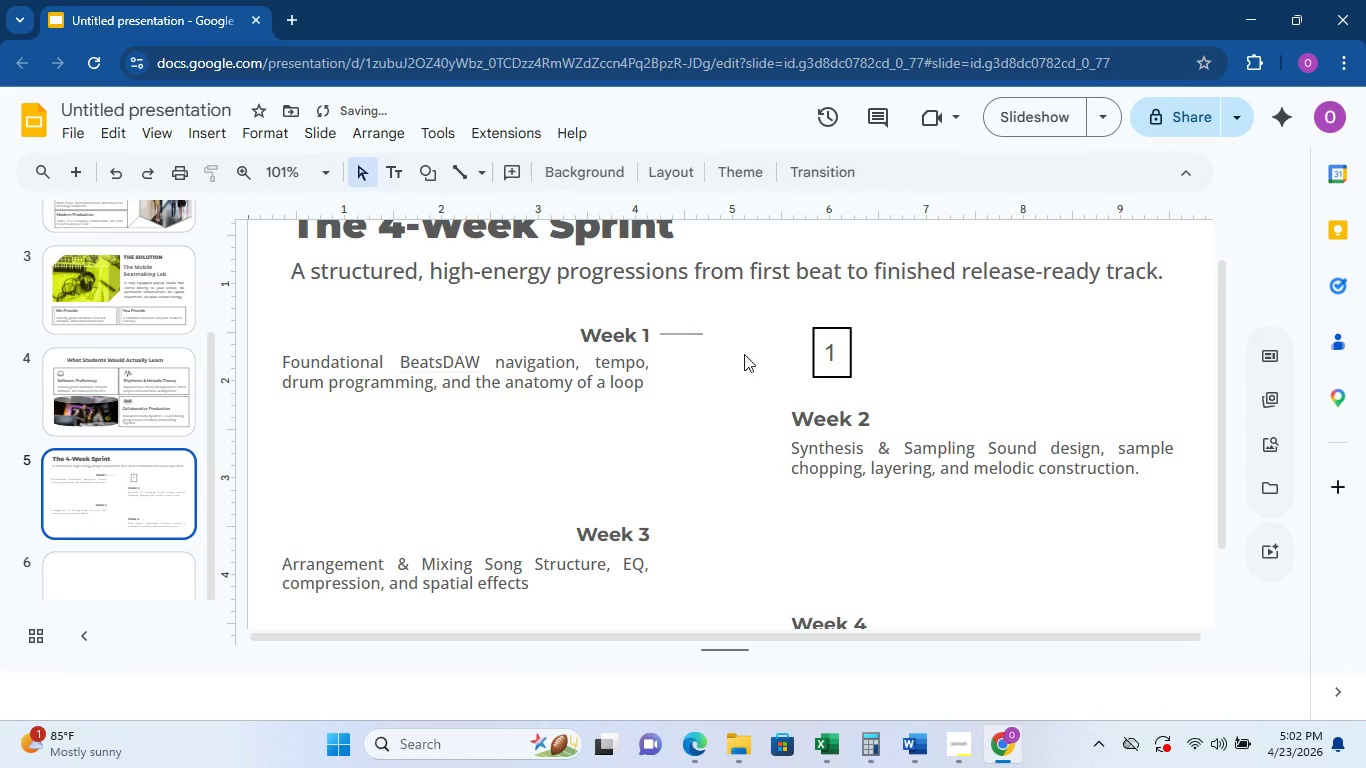 
left_click([744, 354])
 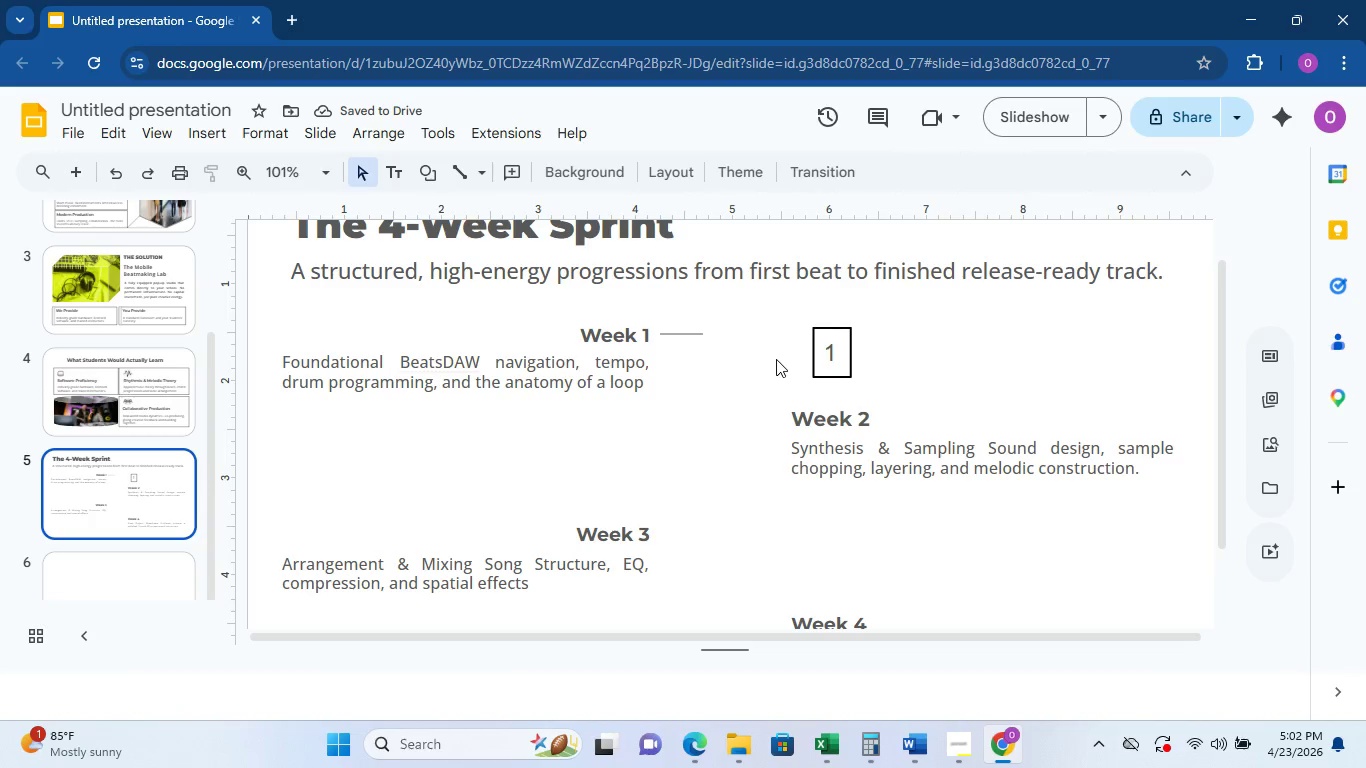 
left_click_drag(start_coordinate=[820, 332], to_coordinate=[711, 319])
 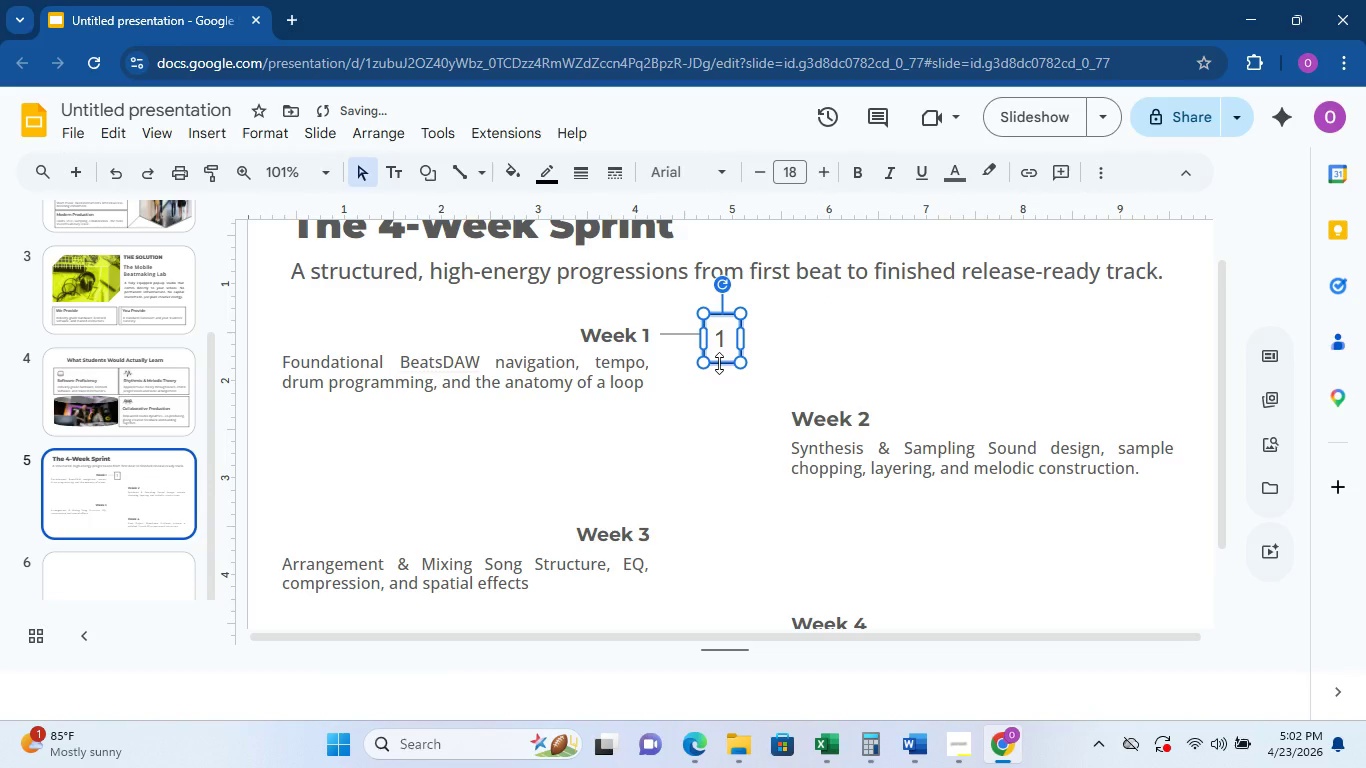 
left_click_drag(start_coordinate=[719, 363], to_coordinate=[719, 357])
 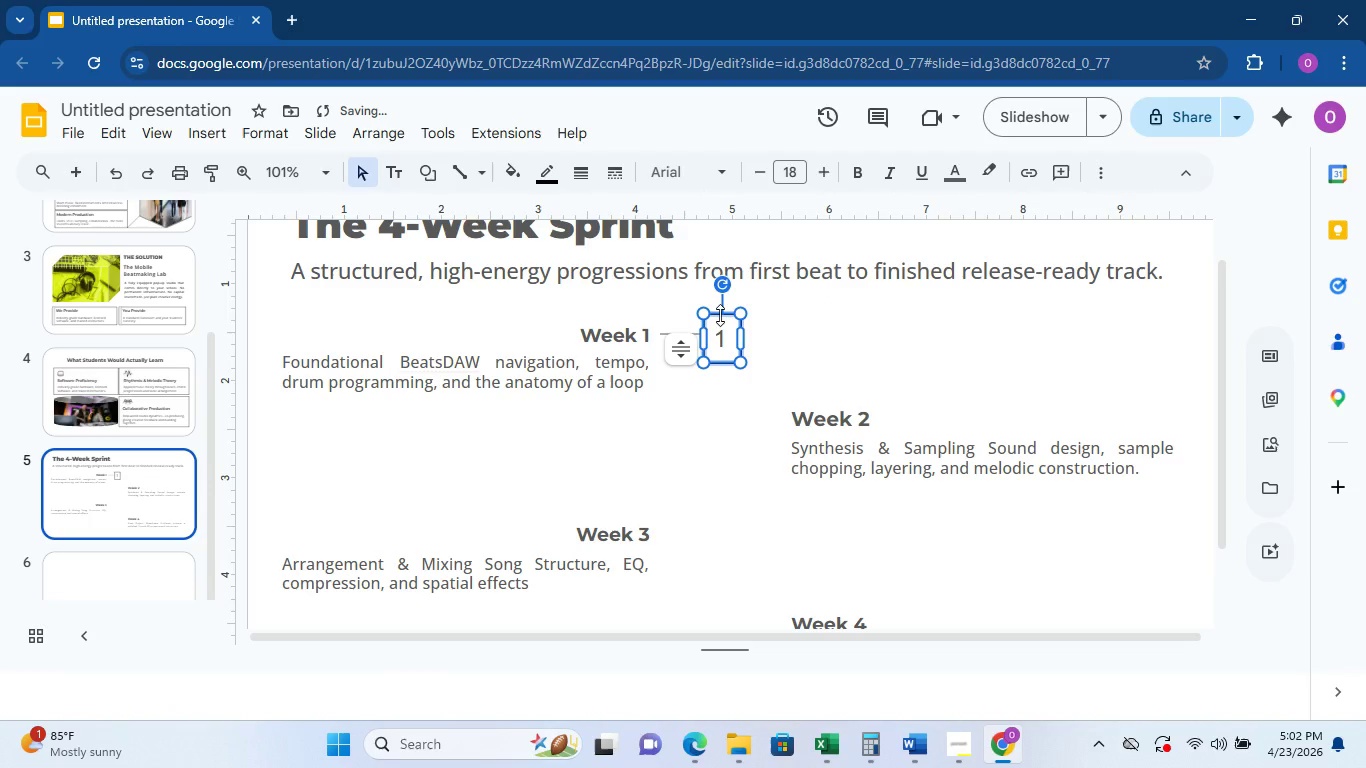 
left_click_drag(start_coordinate=[720, 315], to_coordinate=[719, 323])
 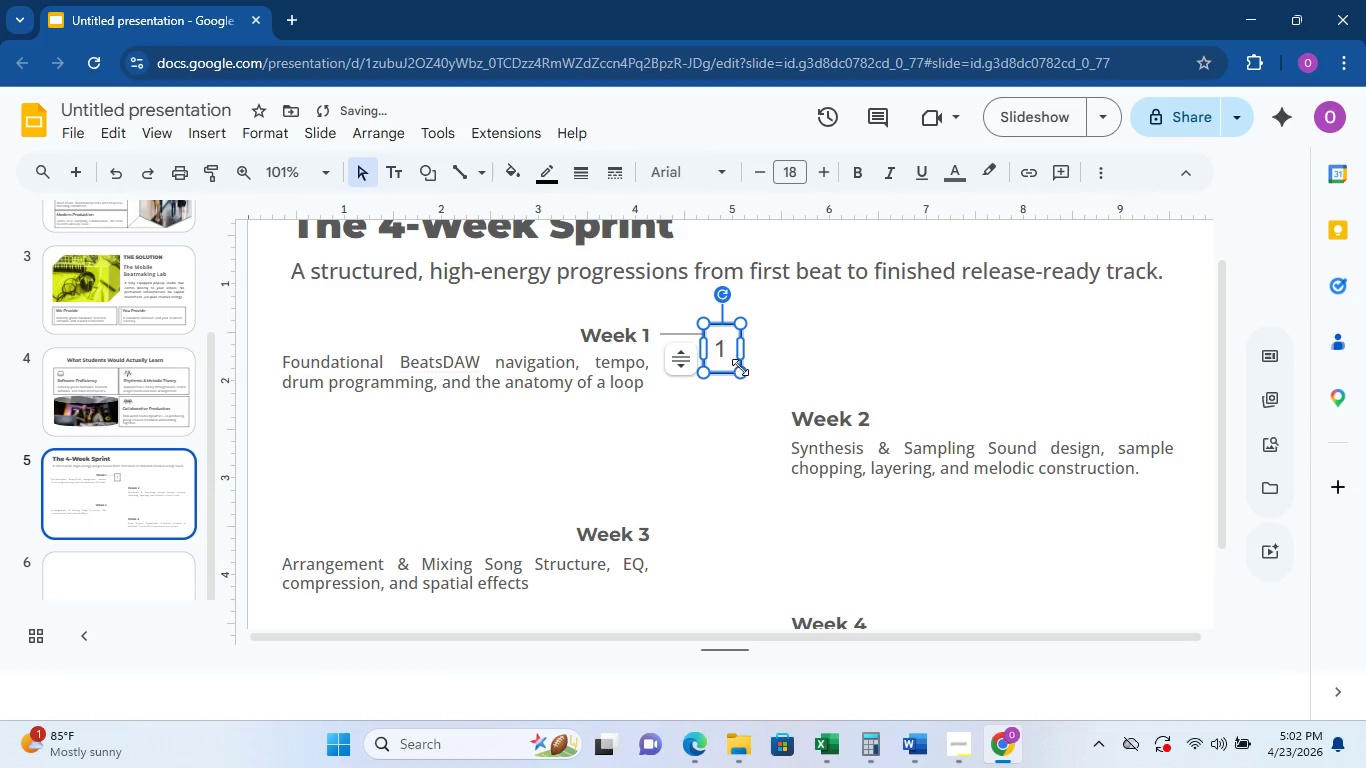 
left_click_drag(start_coordinate=[740, 373], to_coordinate=[736, 363])
 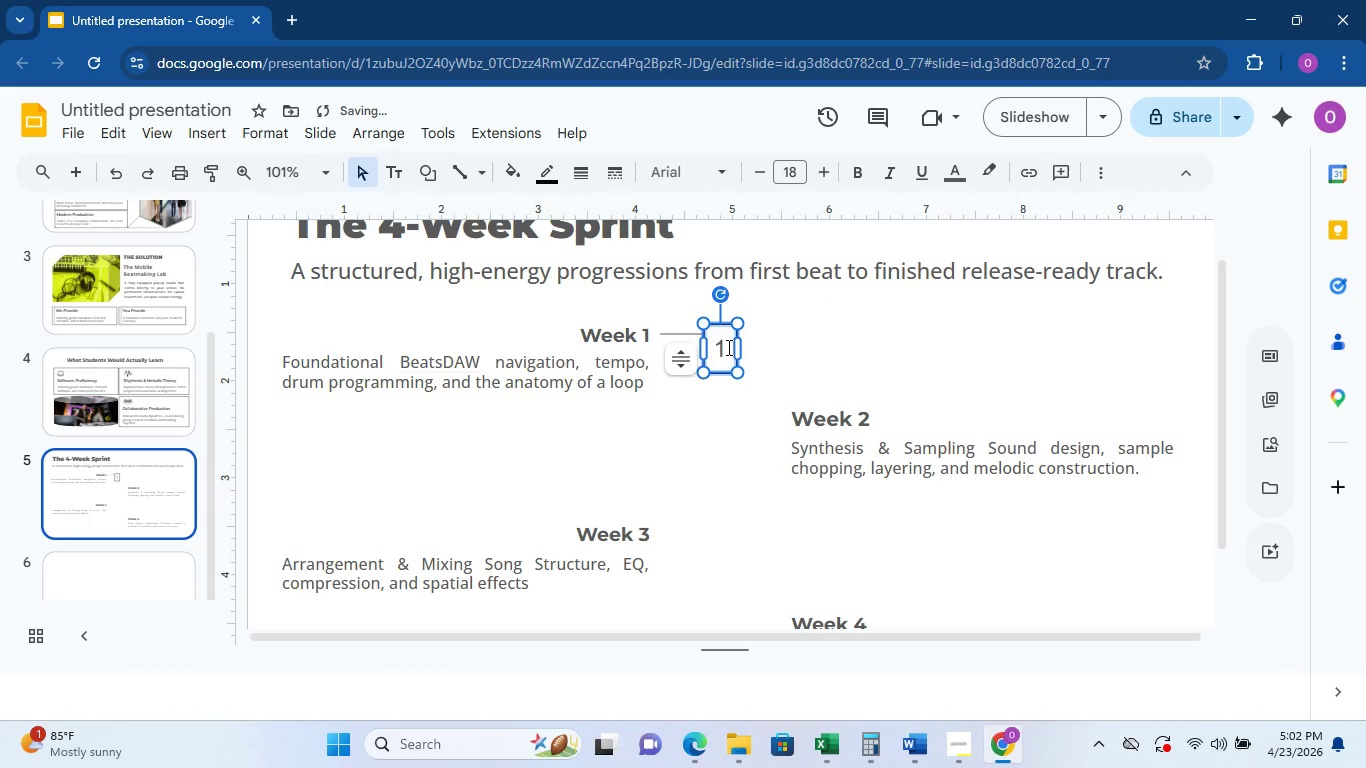 
double_click([727, 347])
 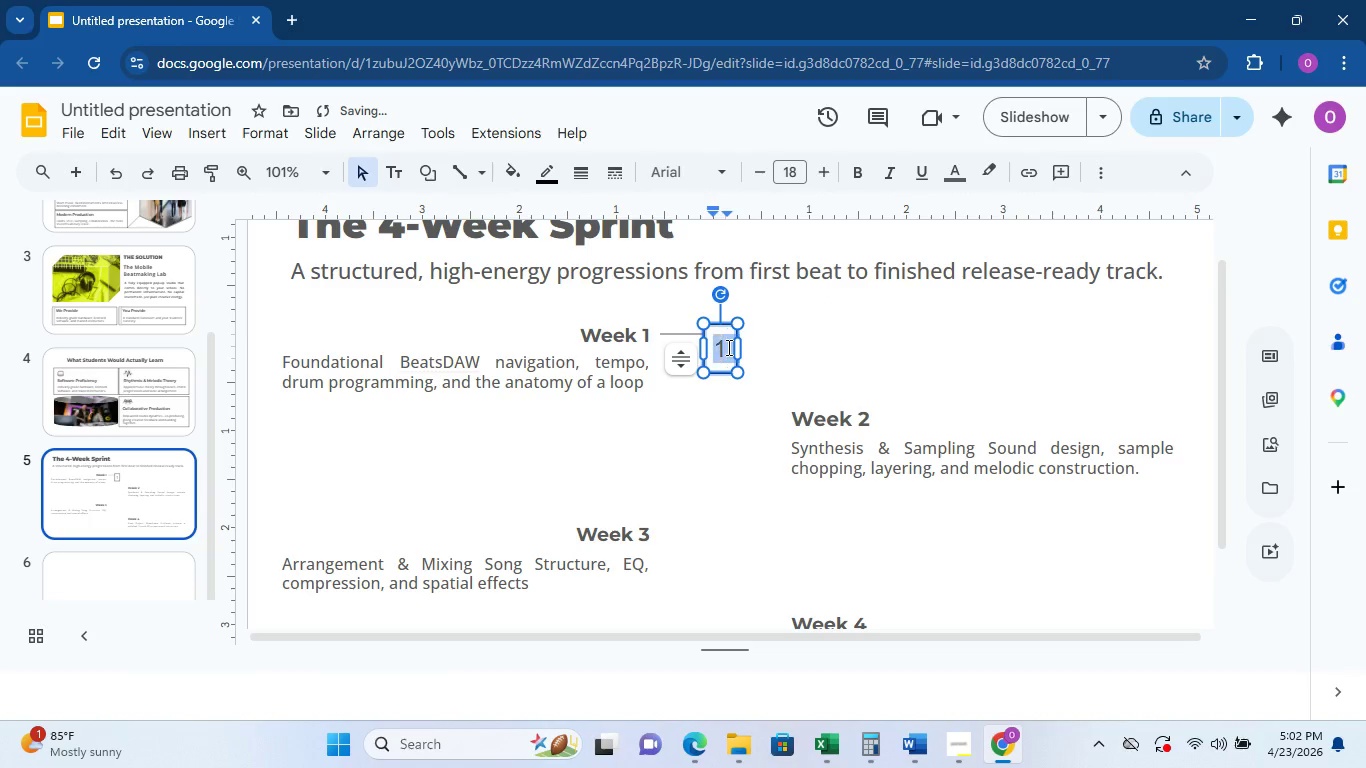 
triple_click([727, 347])
 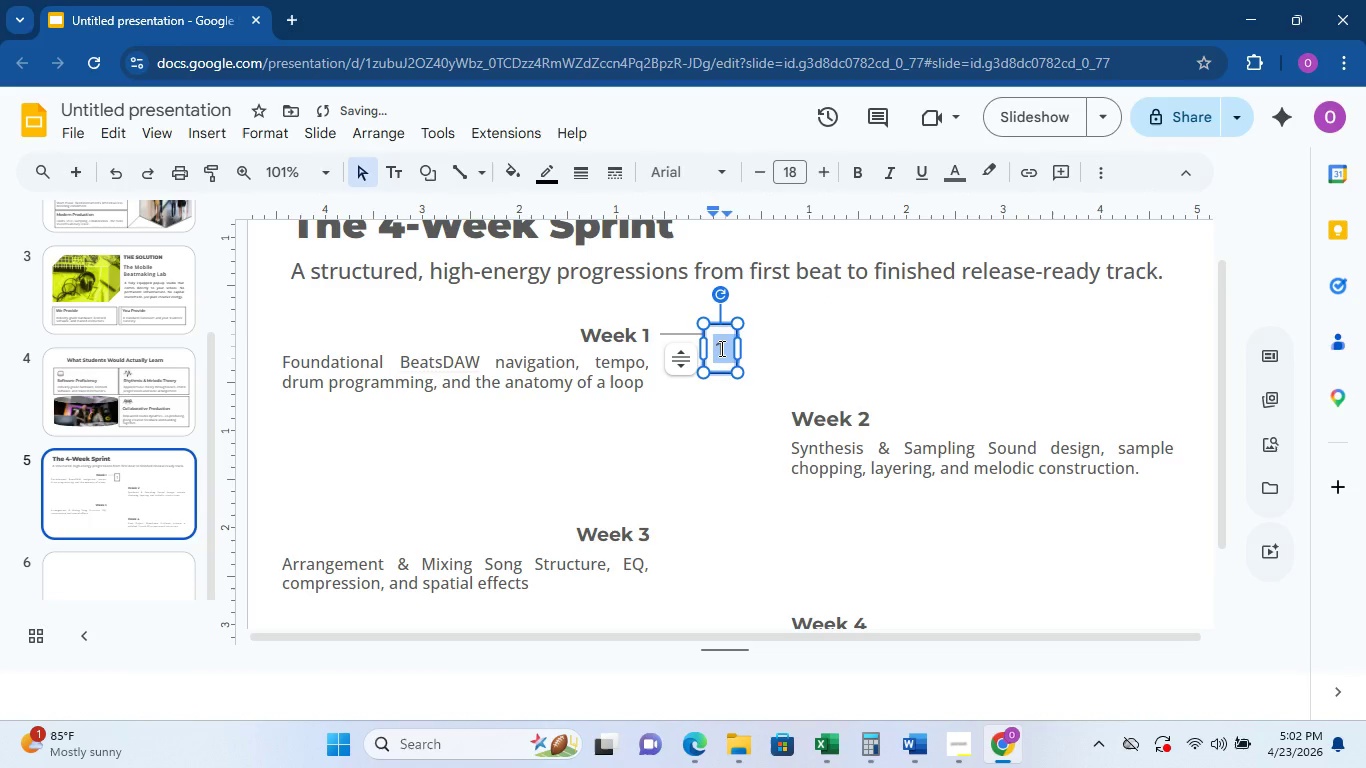 
triple_click([720, 348])
 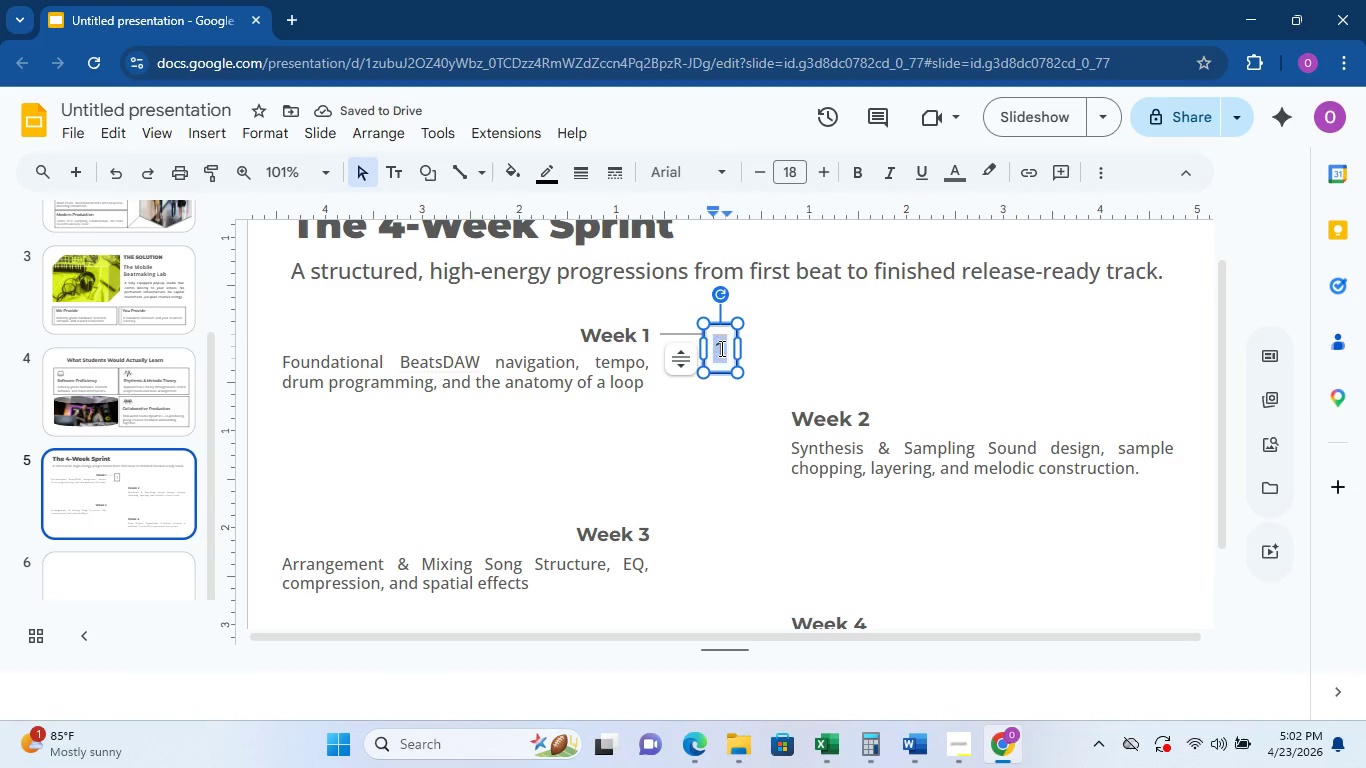 
triple_click([720, 348])
 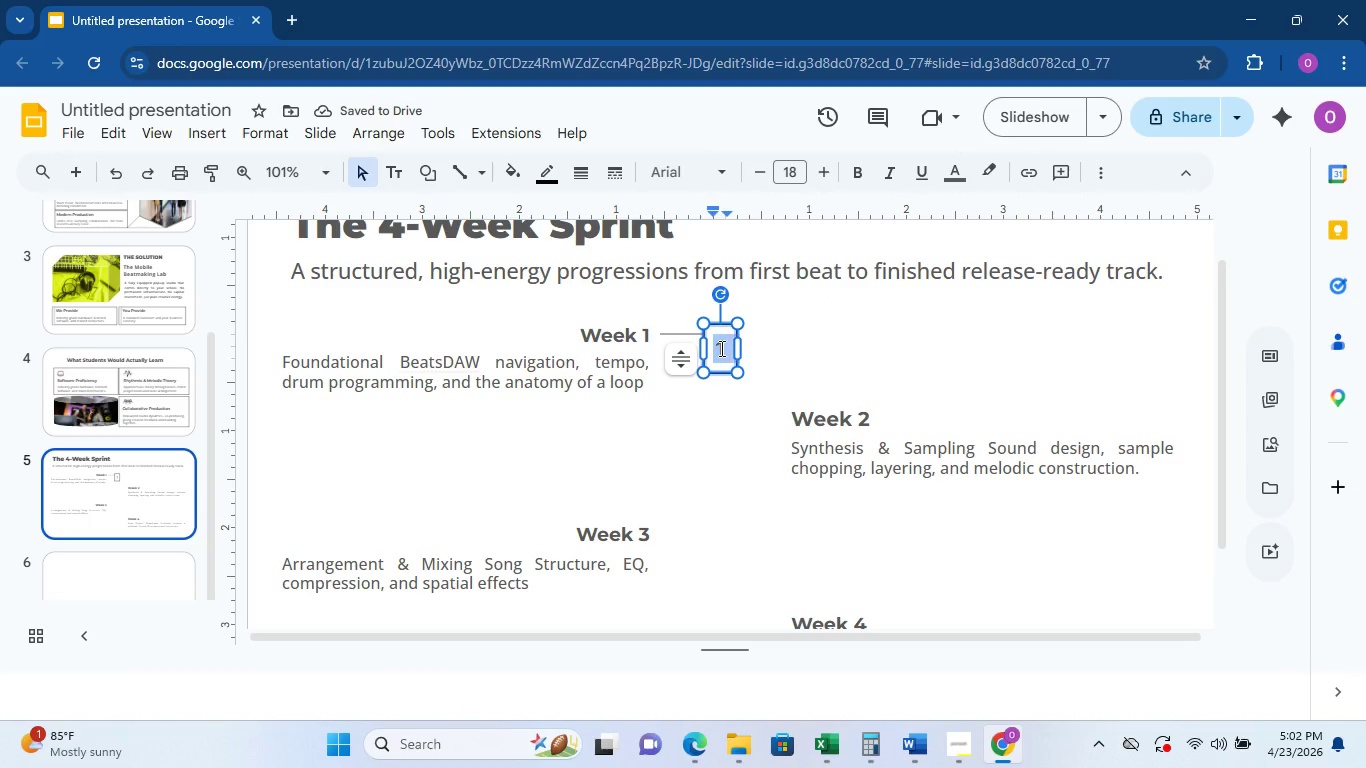 
triple_click([720, 348])
 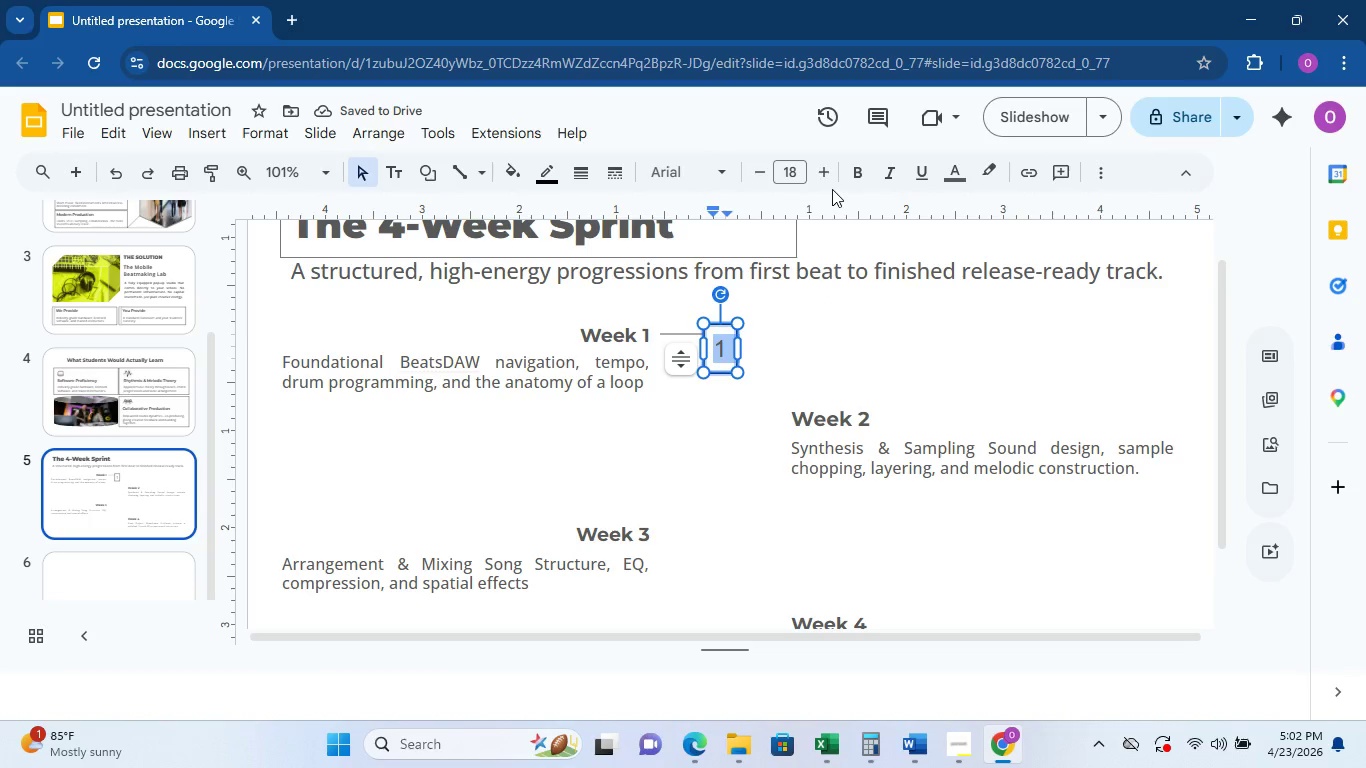 
left_click([706, 175])
 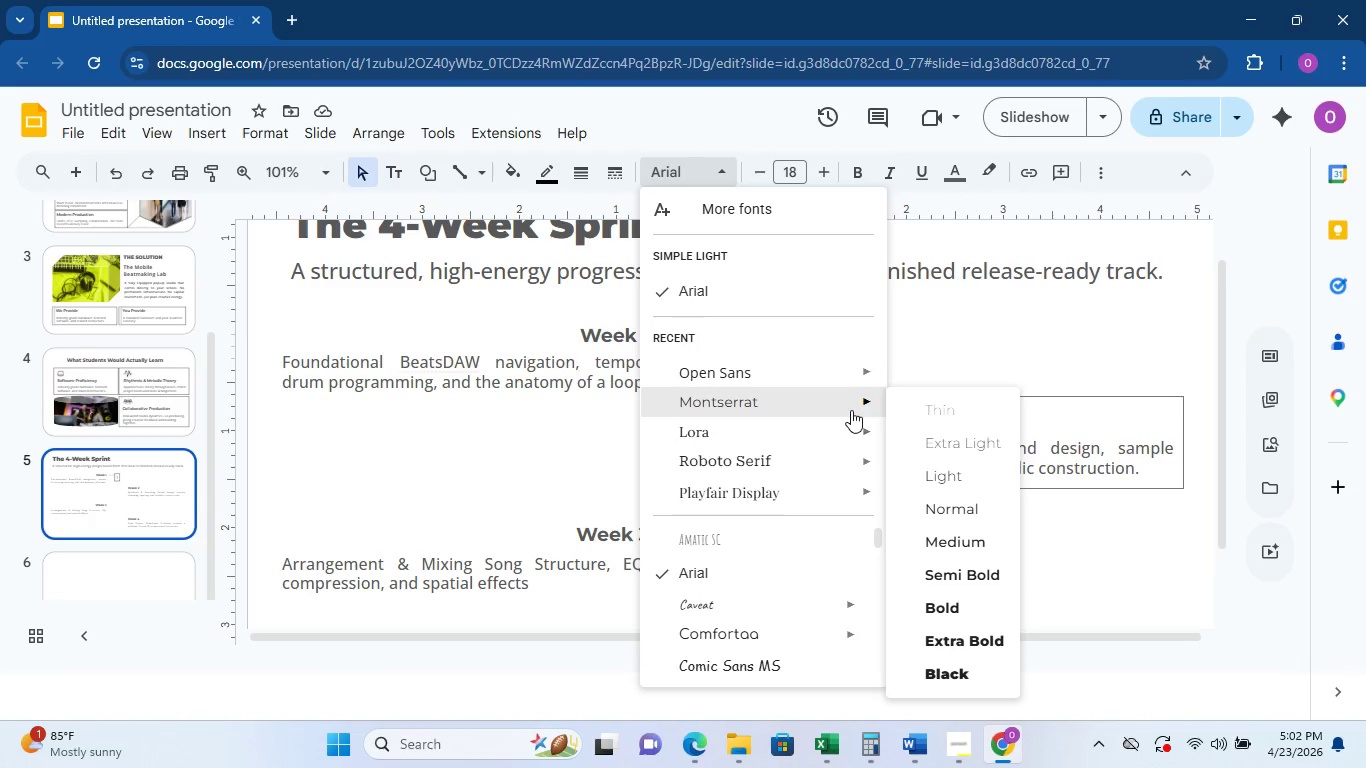 
left_click([972, 672])
 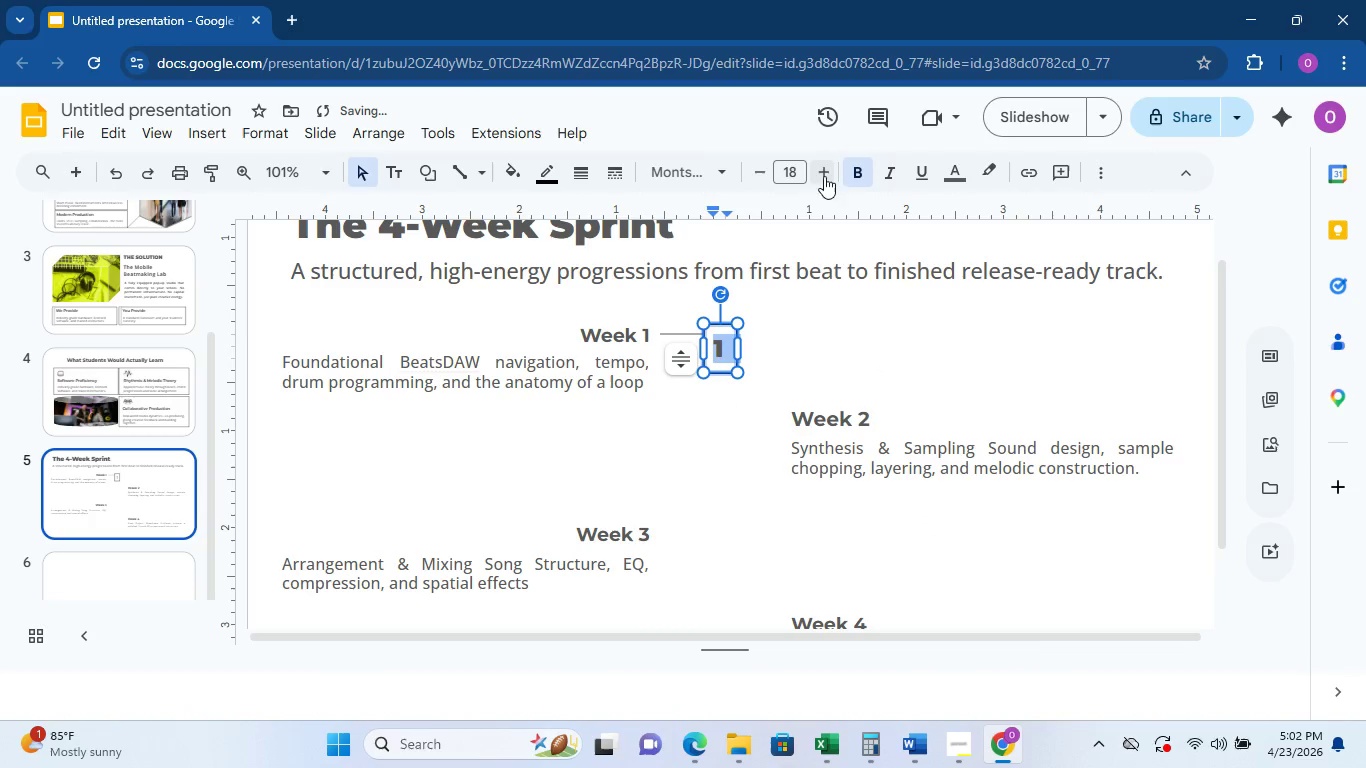 
left_click([762, 177])
 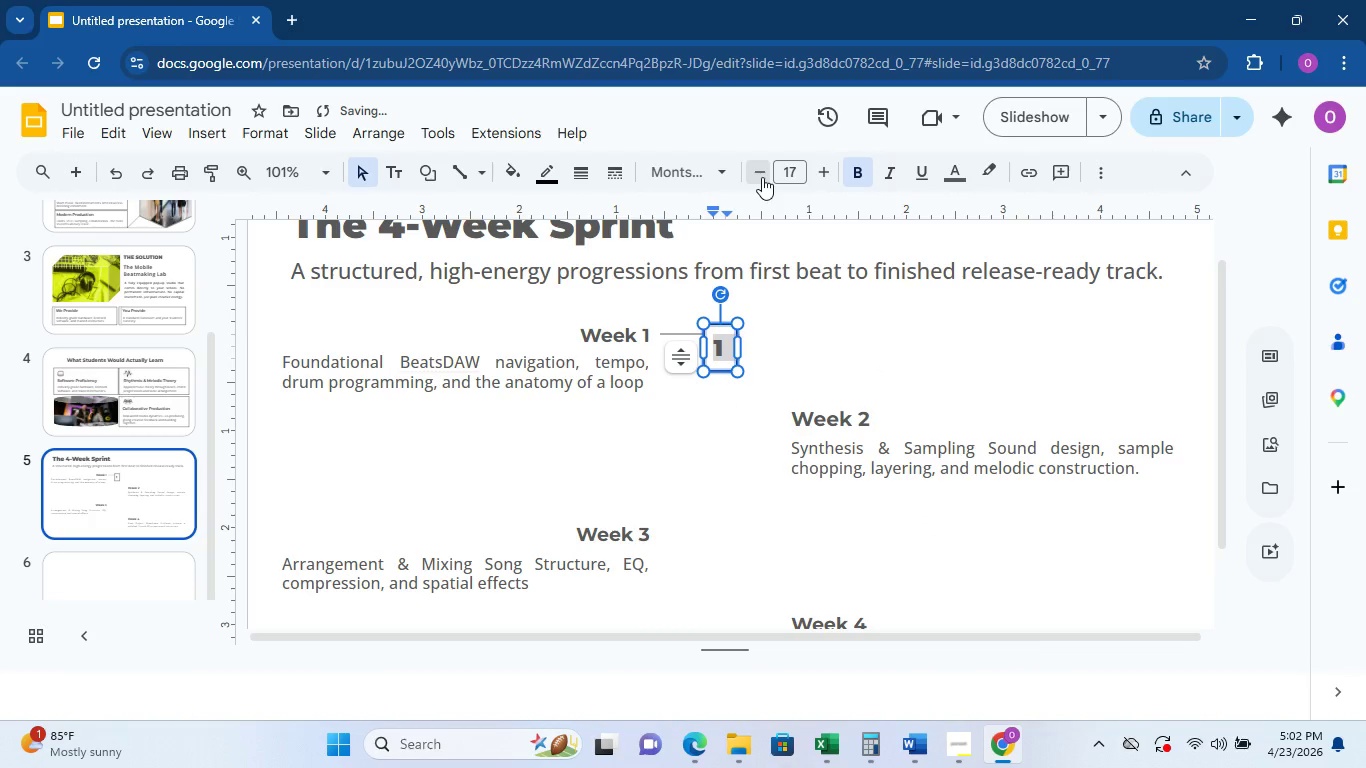 
double_click([762, 177])
 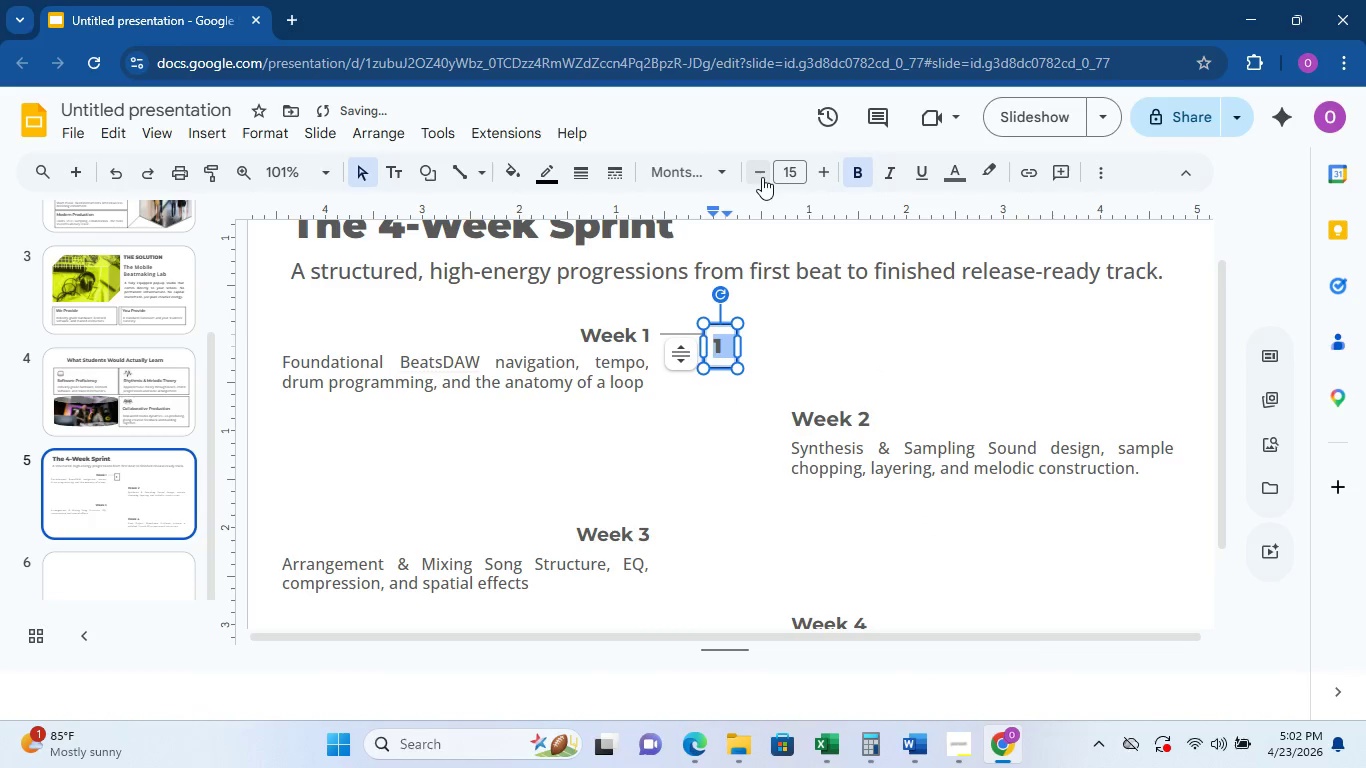 
triple_click([762, 177])
 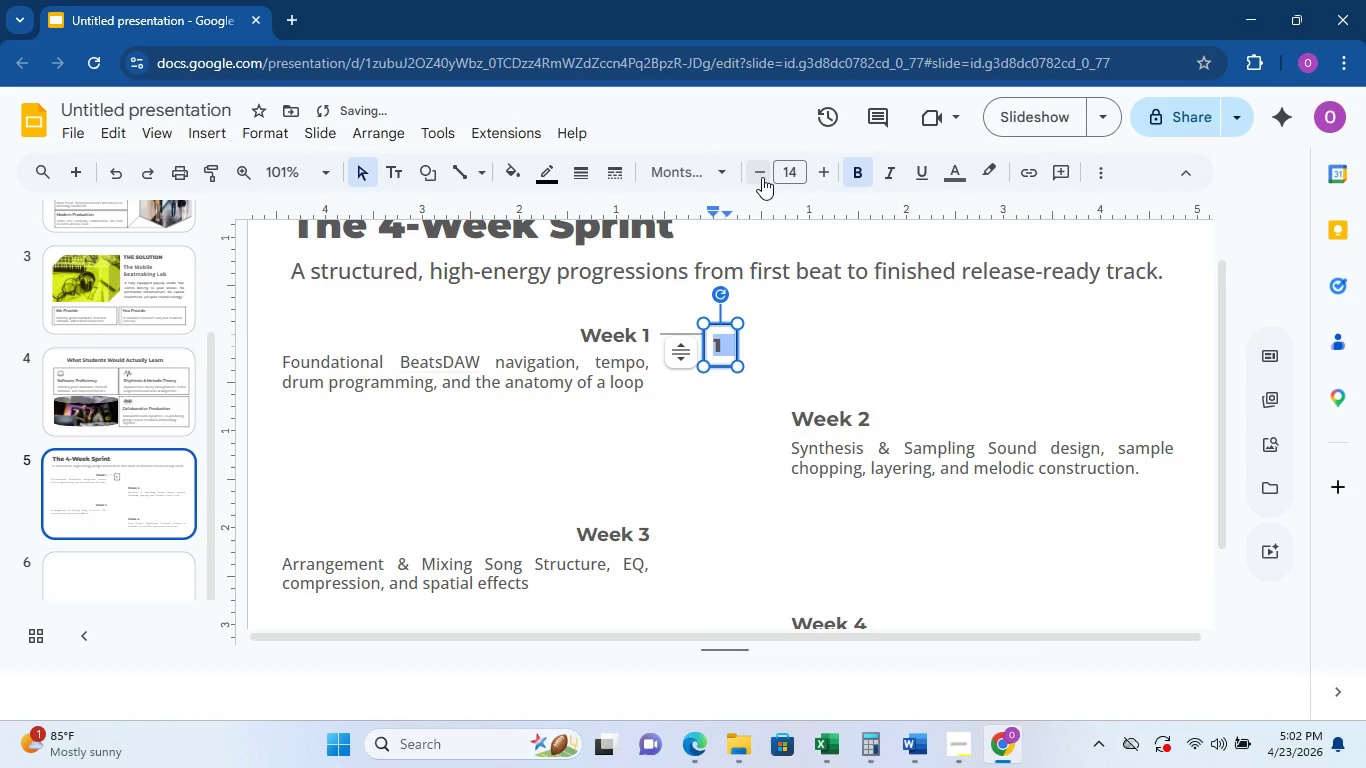 
left_click([762, 177])
 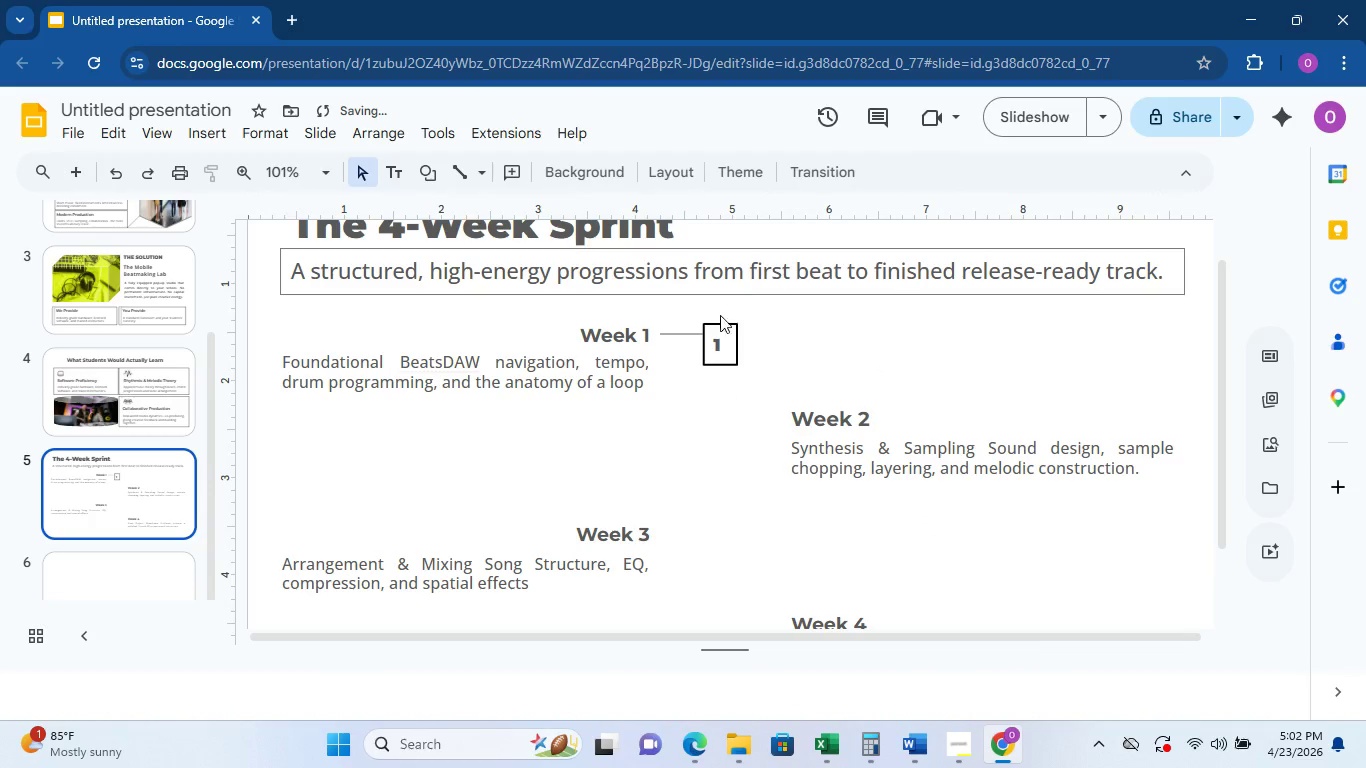 
left_click([712, 327])
 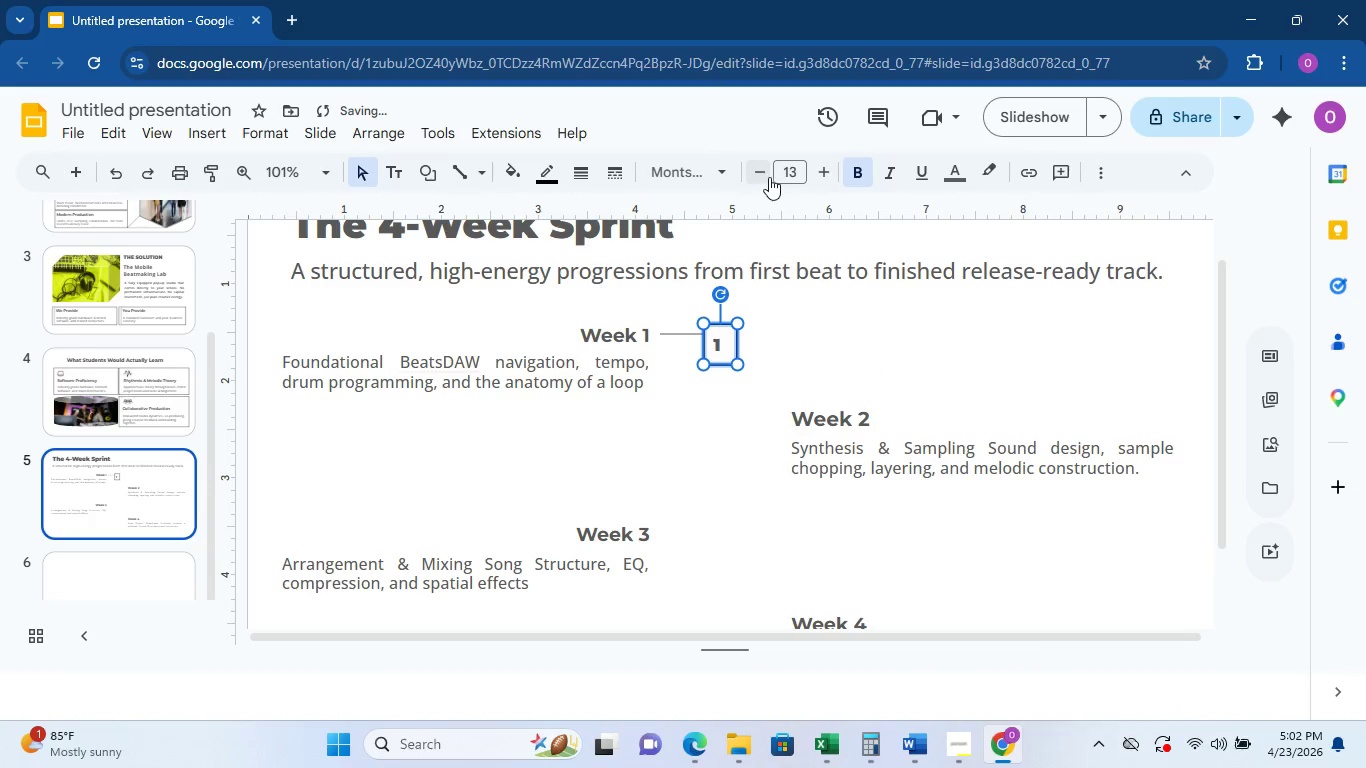 
left_click([771, 174])
 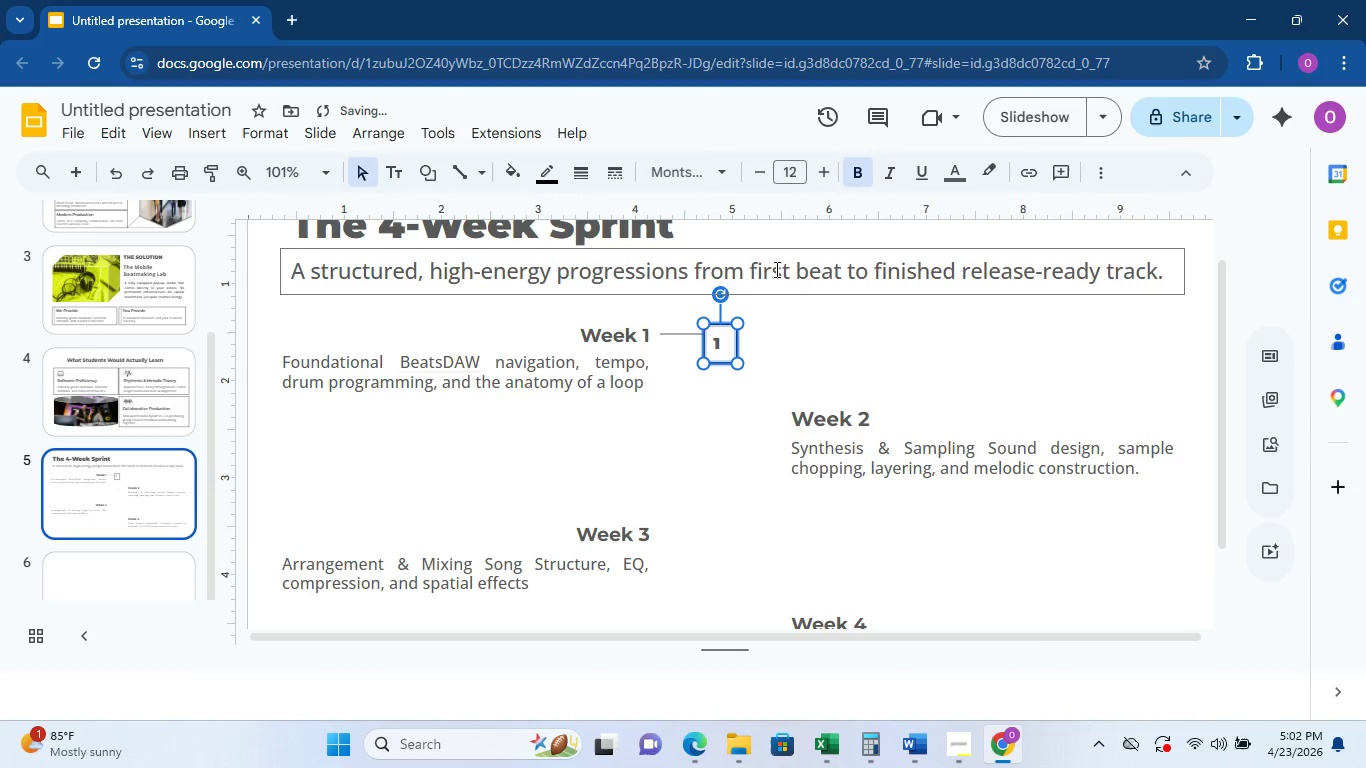 
left_click([794, 301])
 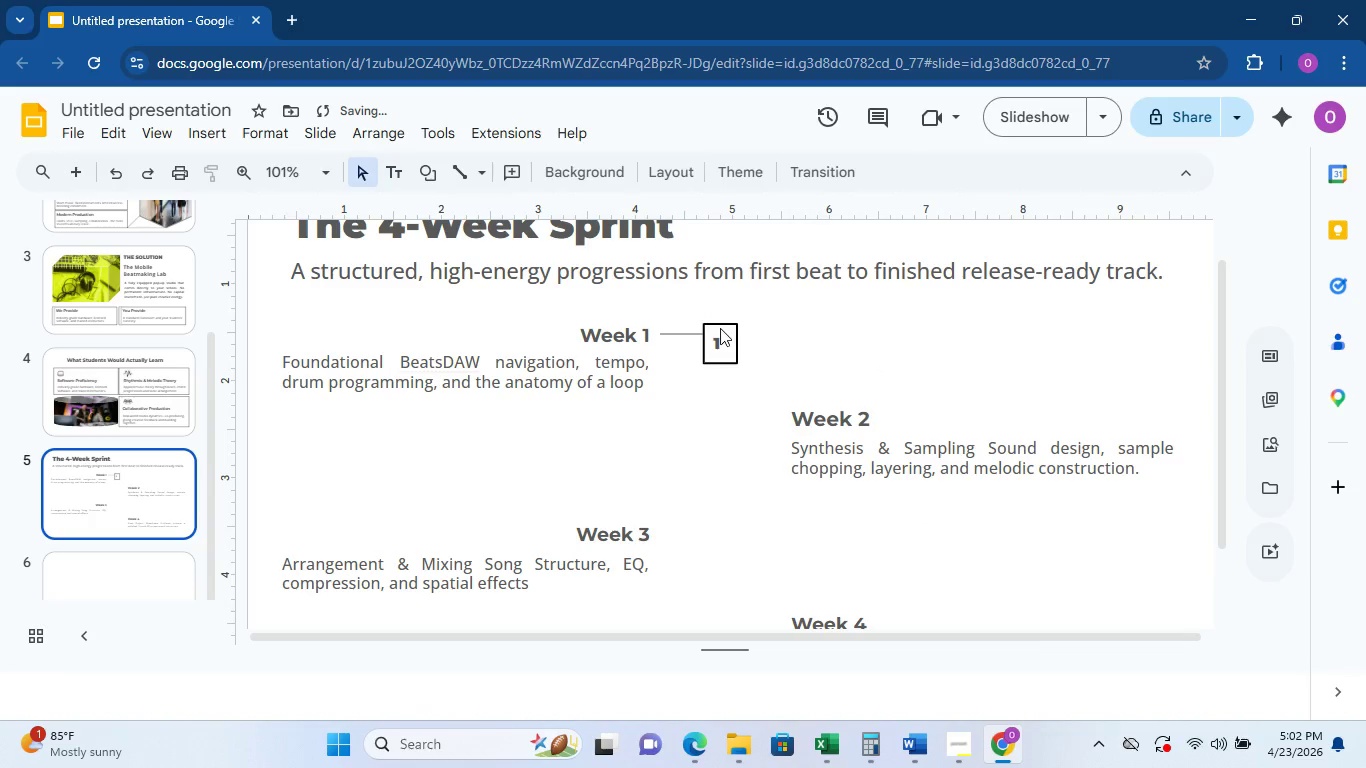 
left_click([720, 328])
 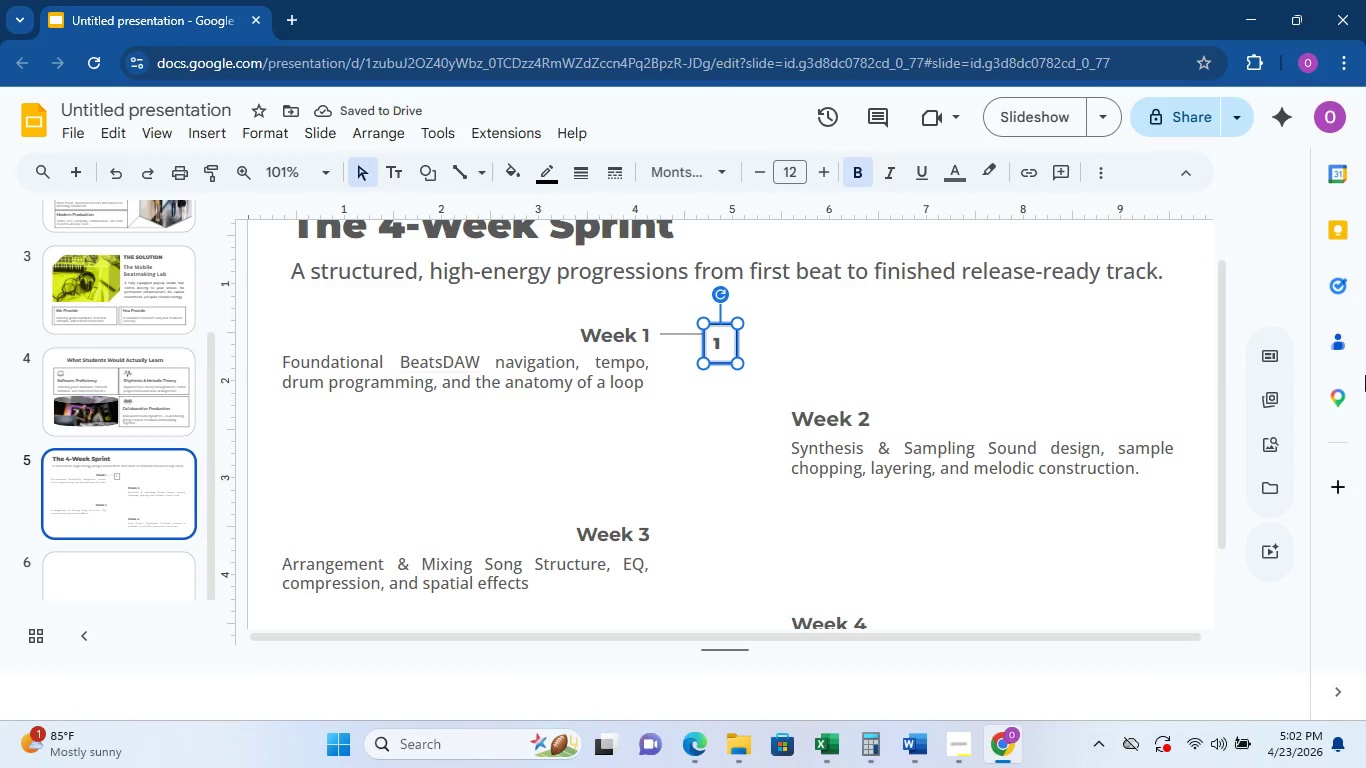 
key(ArrowUp)
 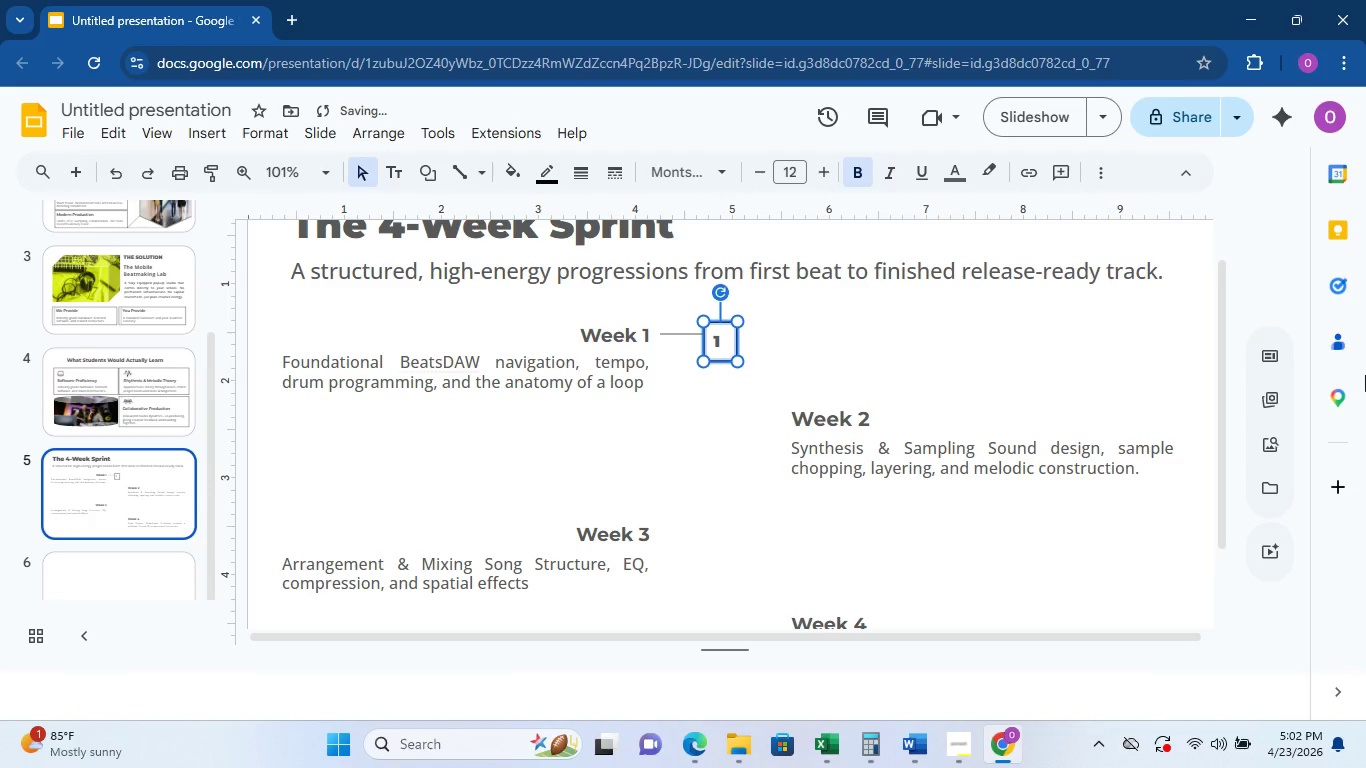 
key(ArrowUp)
 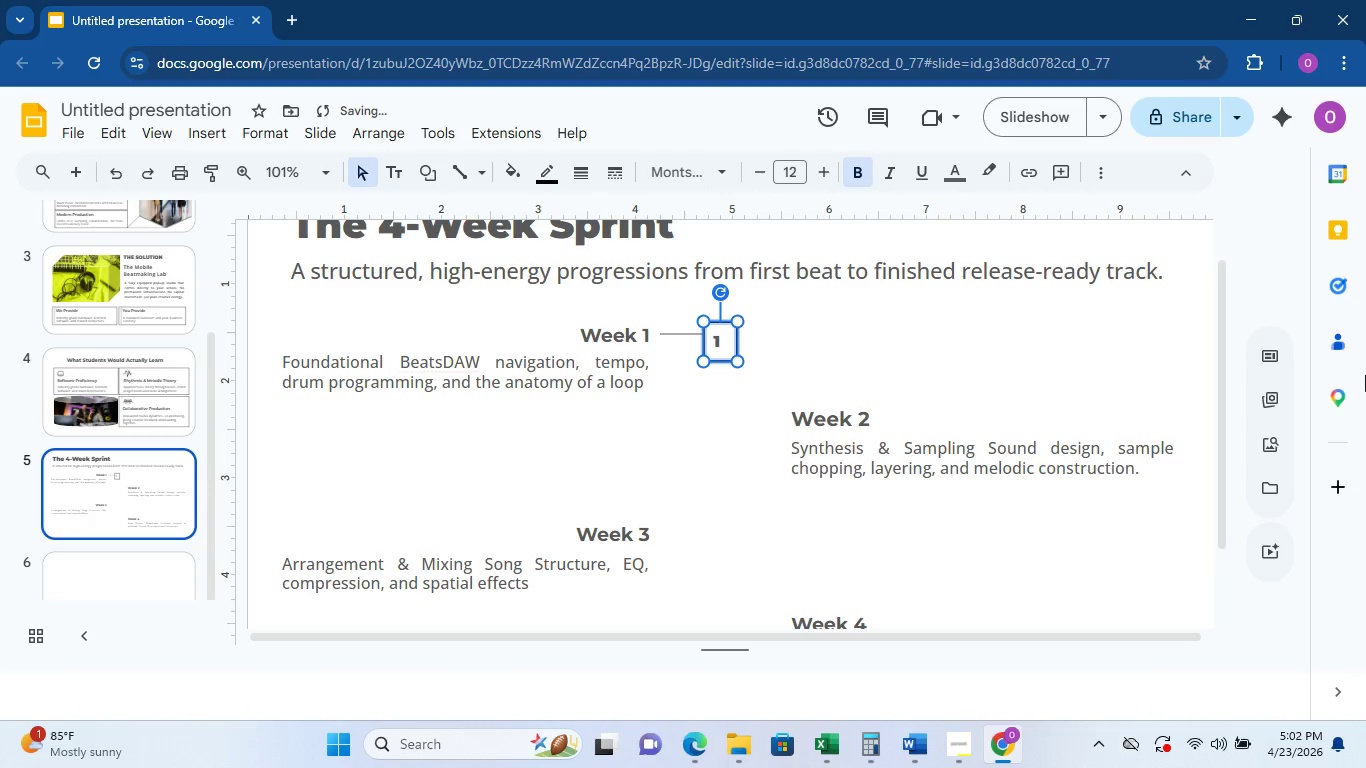 
key(ArrowUp)
 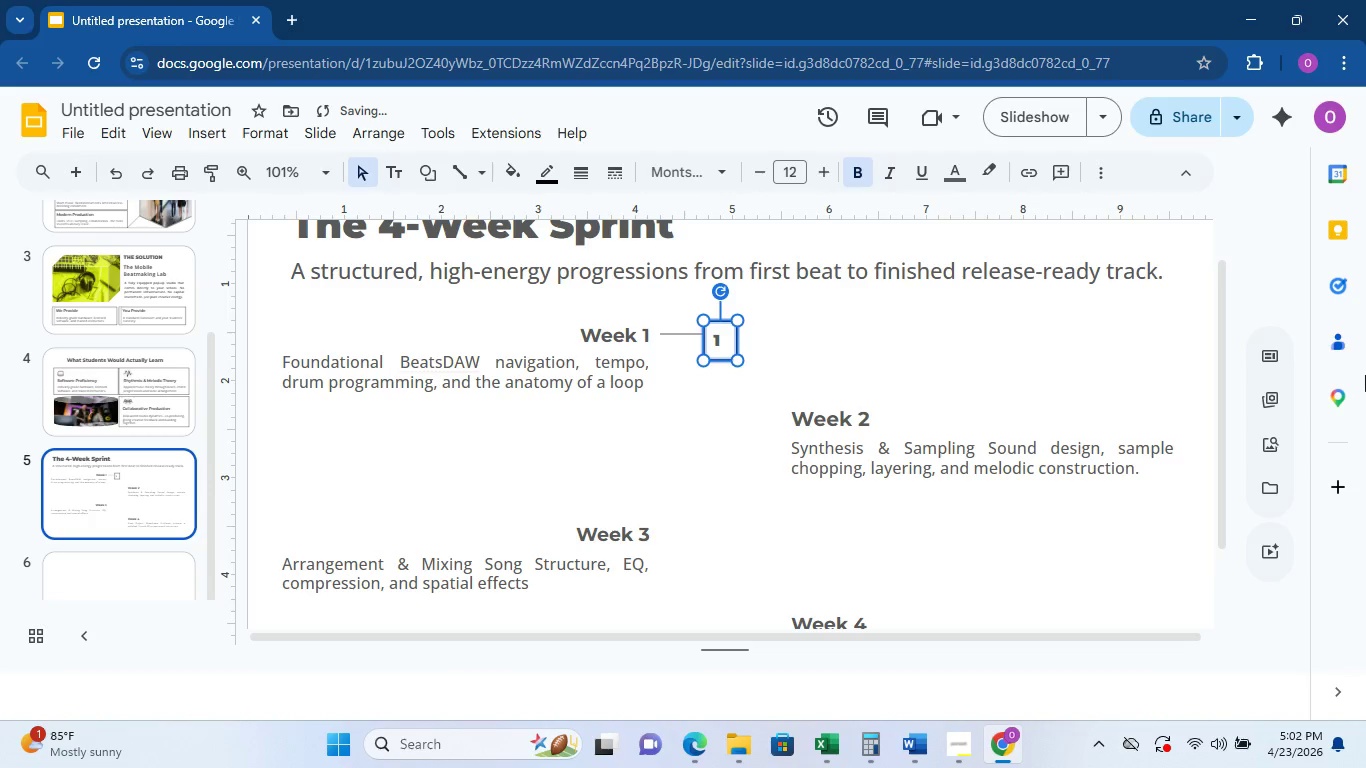 
key(ArrowUp)
 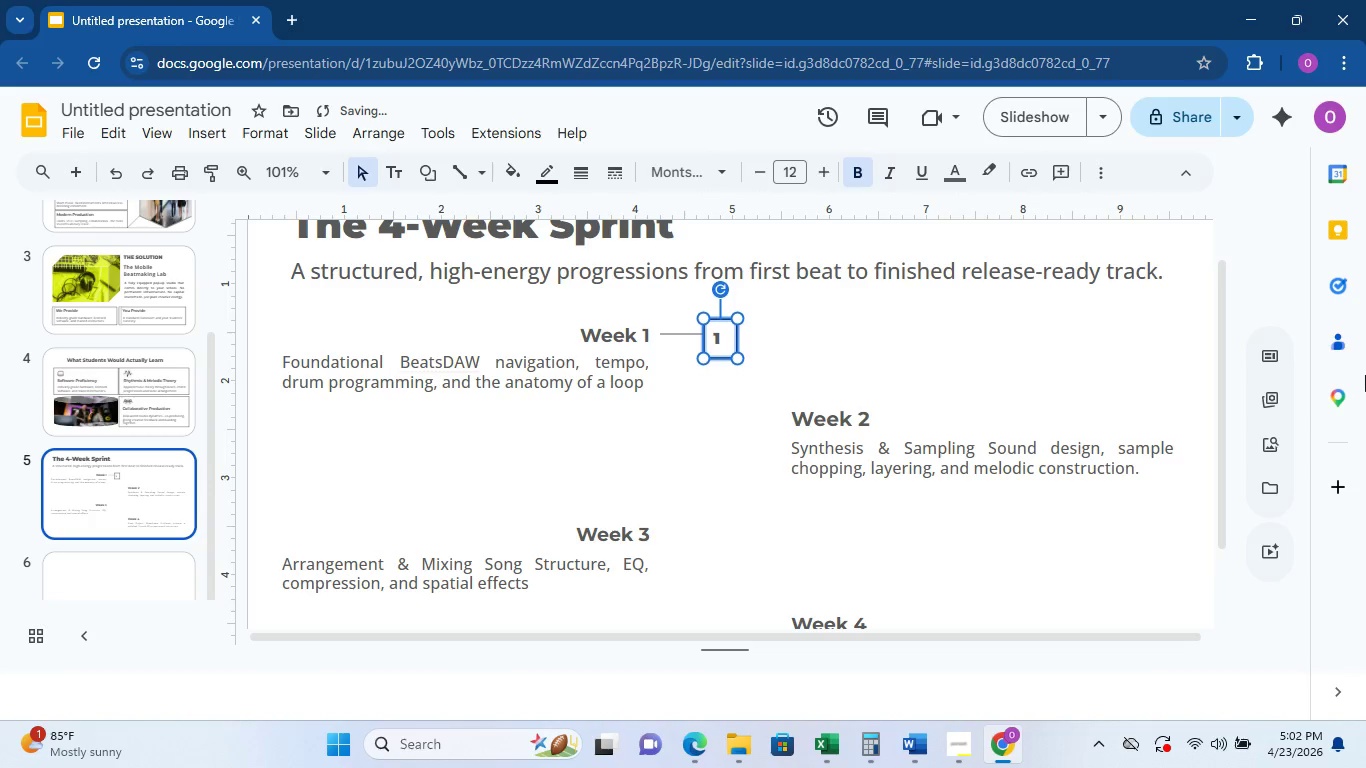 
key(ArrowUp)
 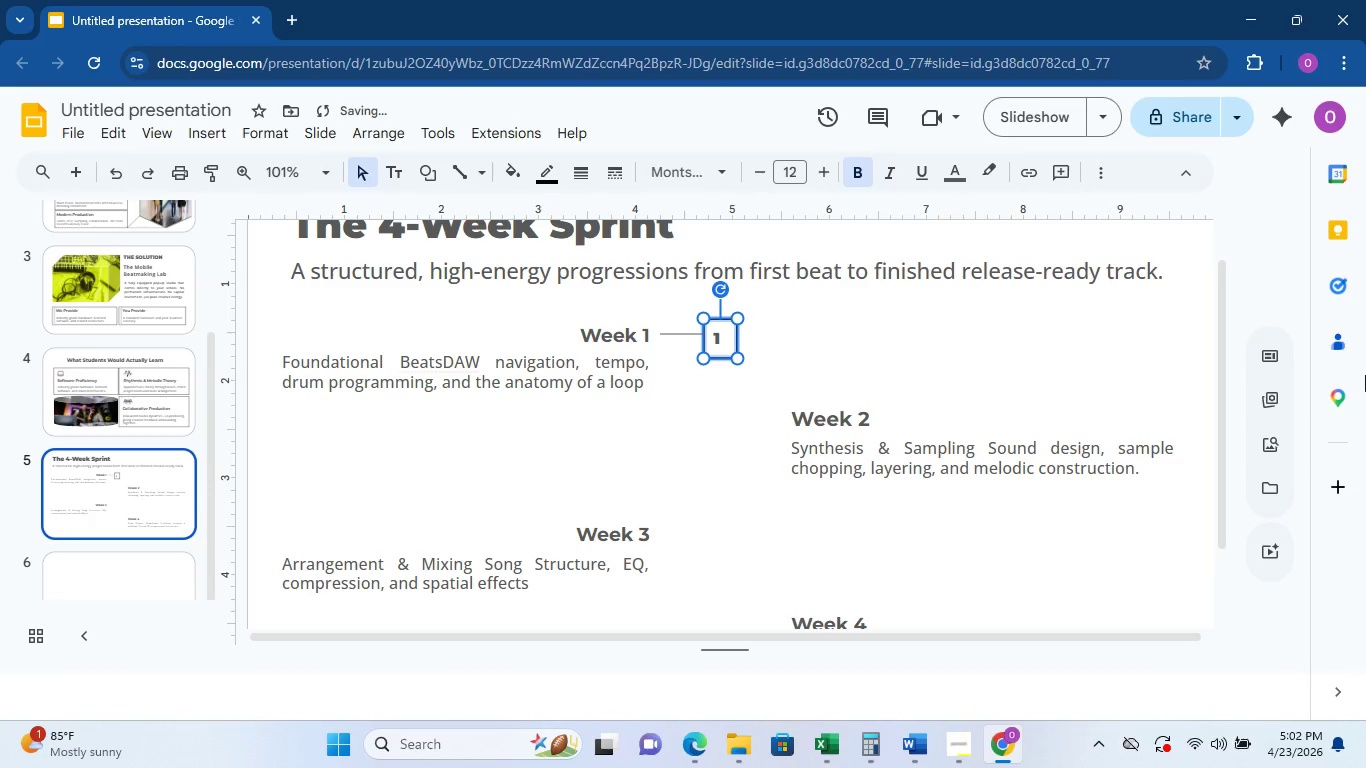 
key(ArrowUp)
 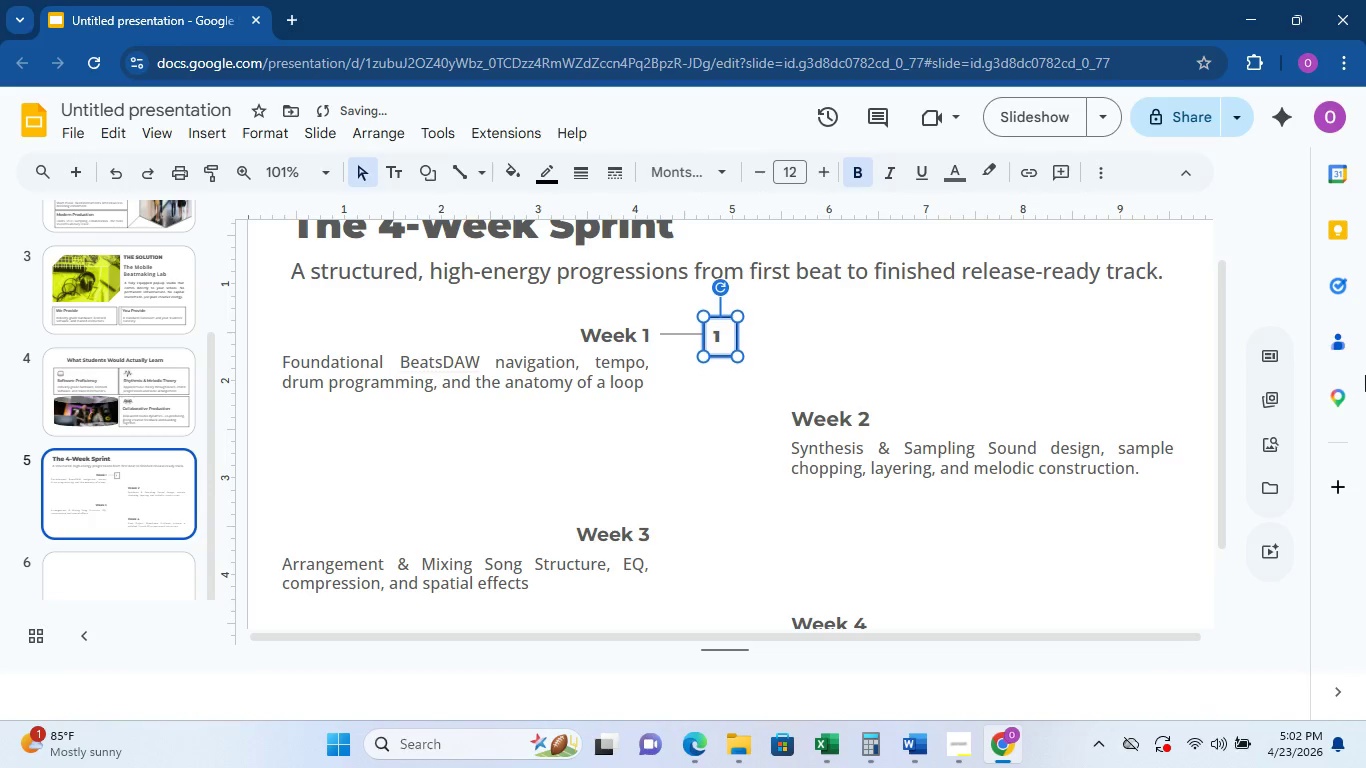 
key(ArrowUp)
 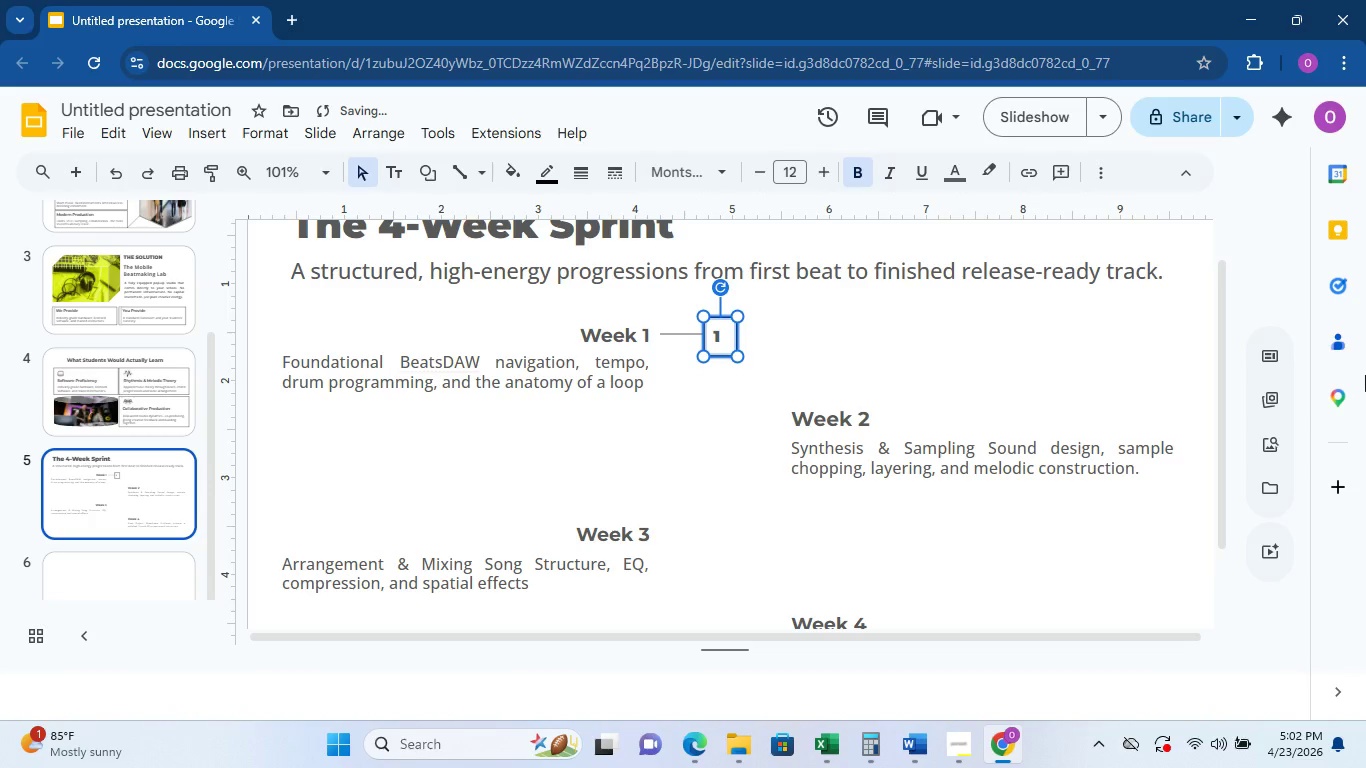 
key(ArrowUp)
 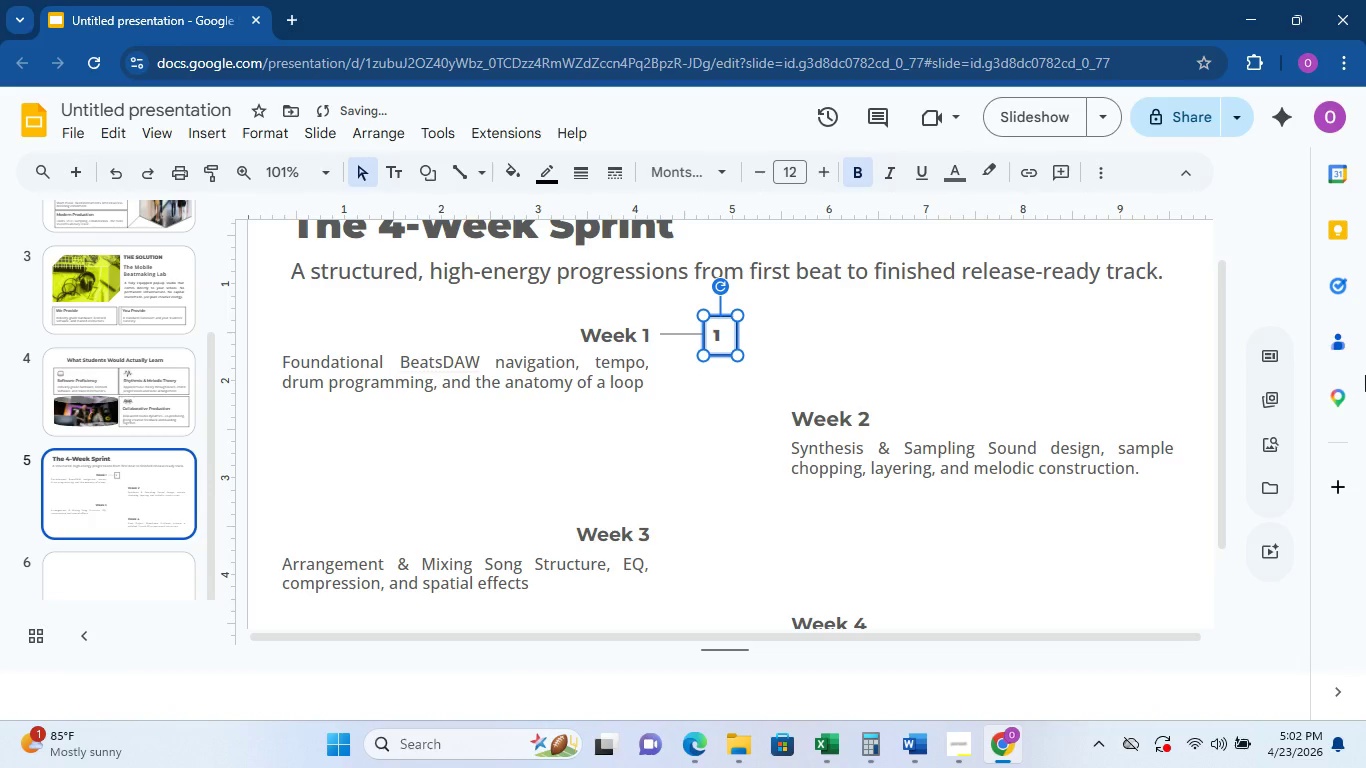 
key(ArrowUp)
 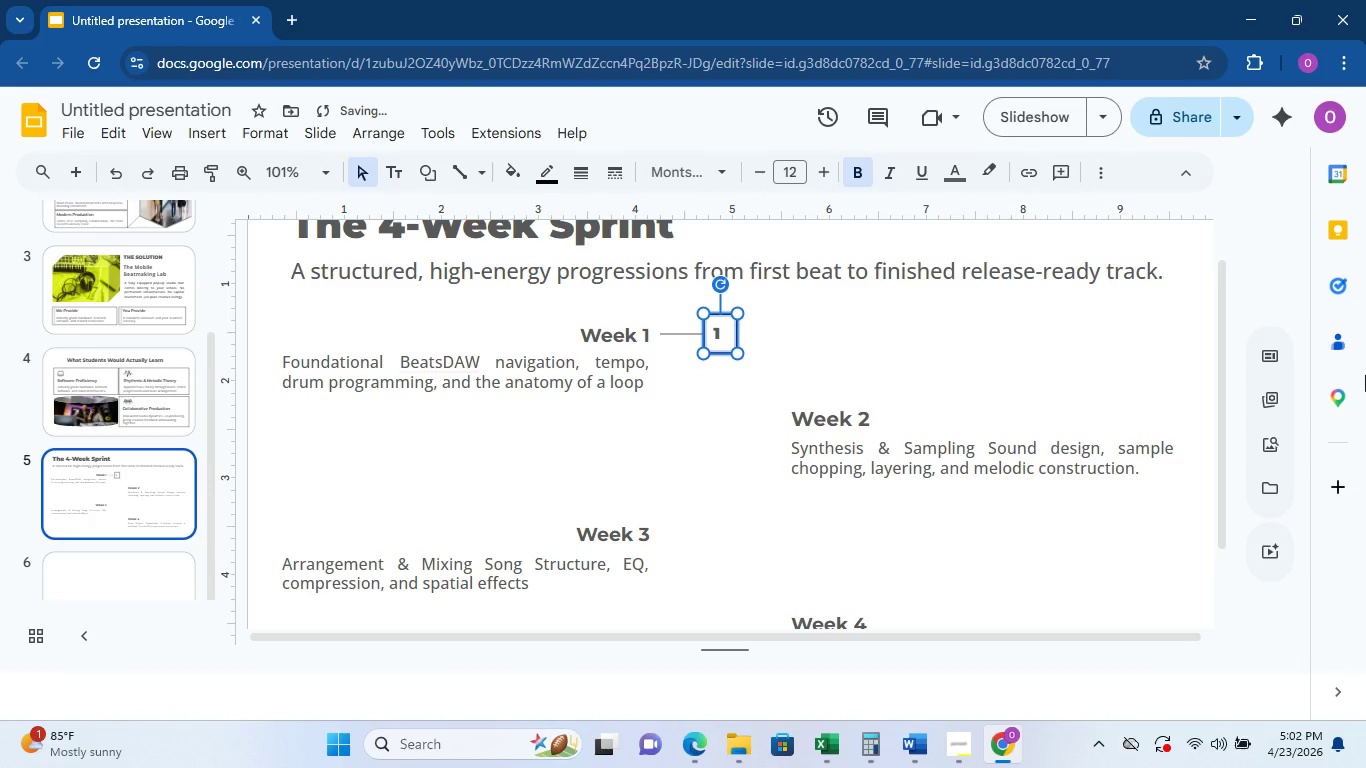 
key(ArrowUp)
 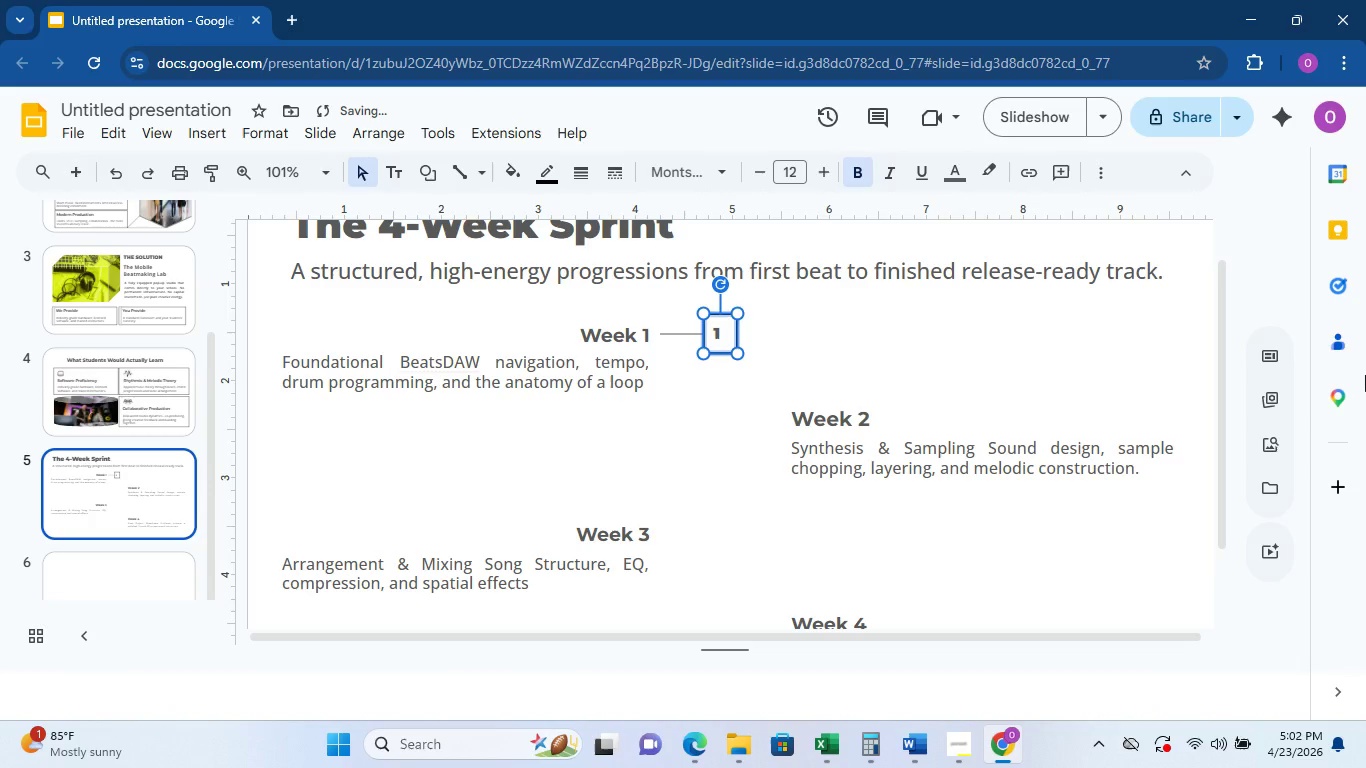 
key(ArrowDown)
 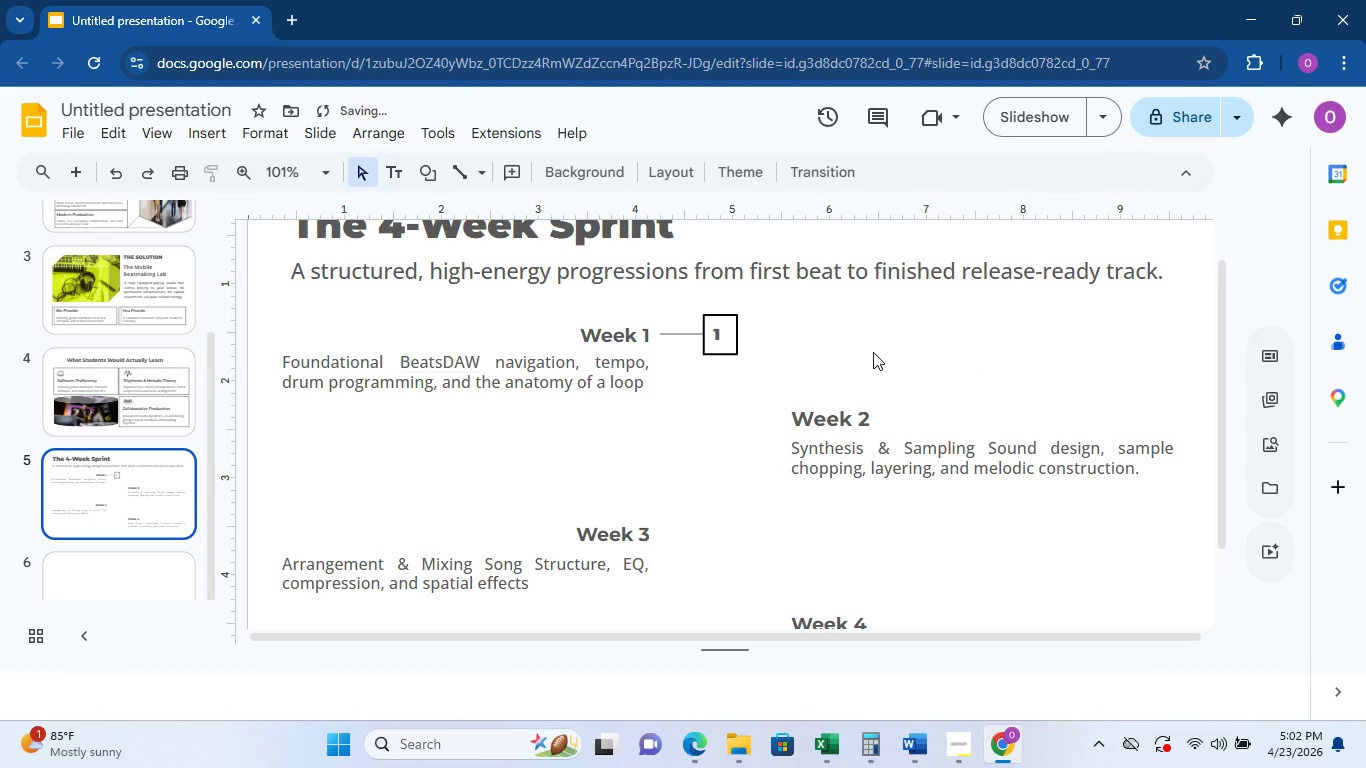 
scroll: coordinate [873, 354], scroll_direction: up, amount: 1.0
 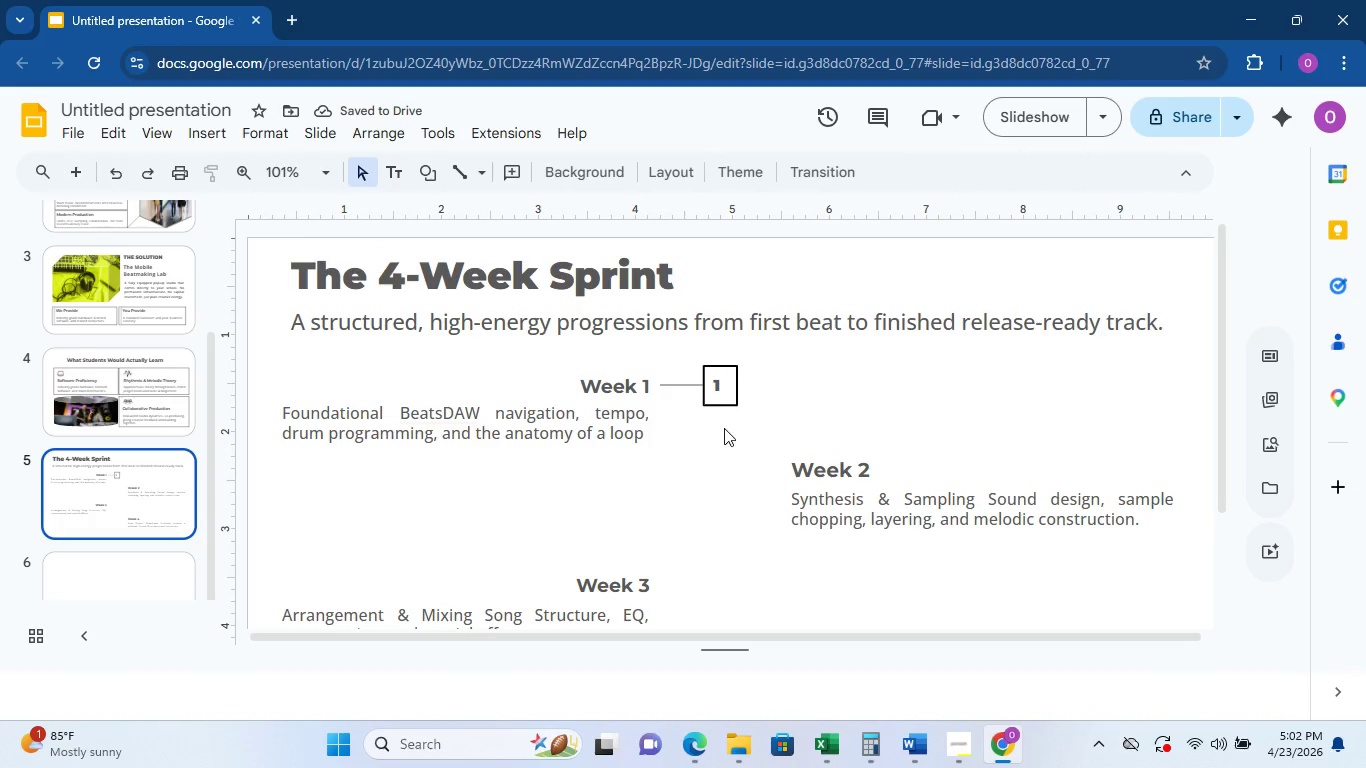 
left_click([673, 387])
 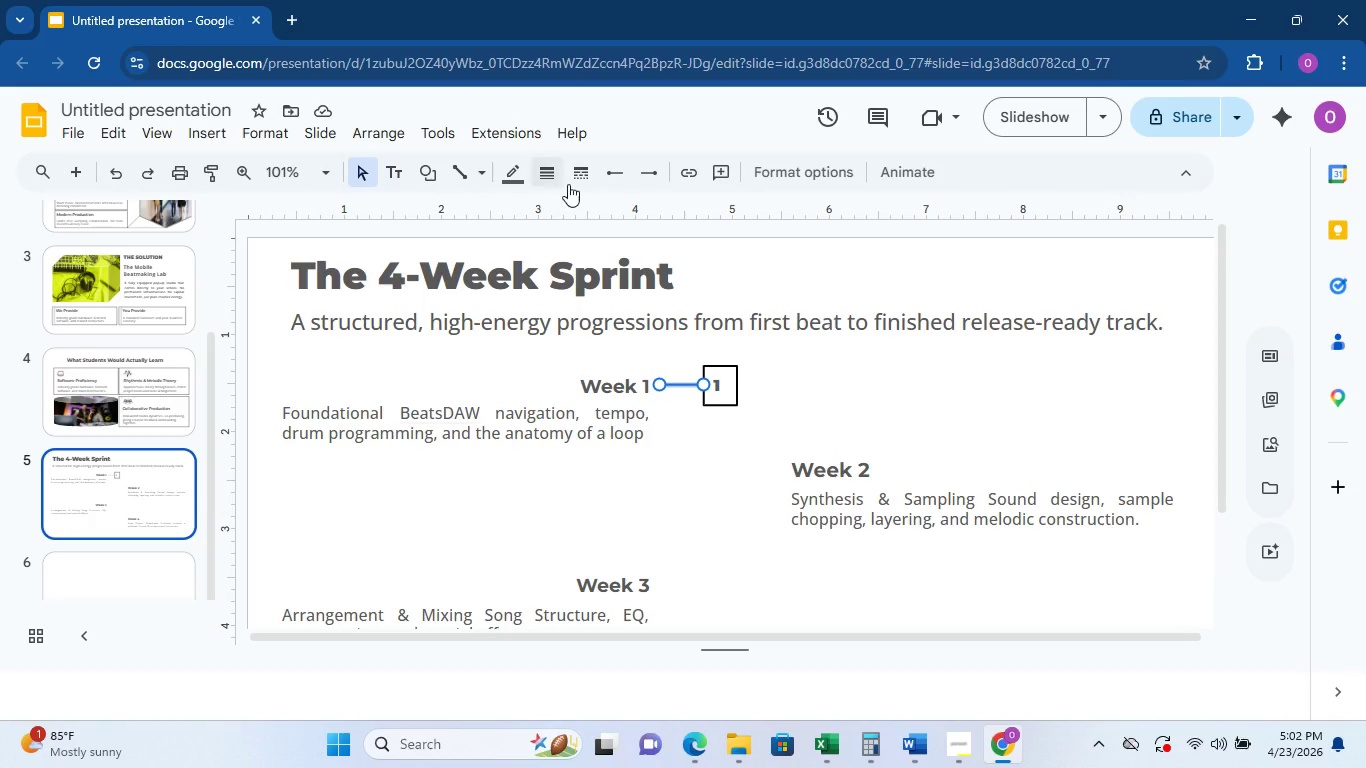 
left_click([550, 179])
 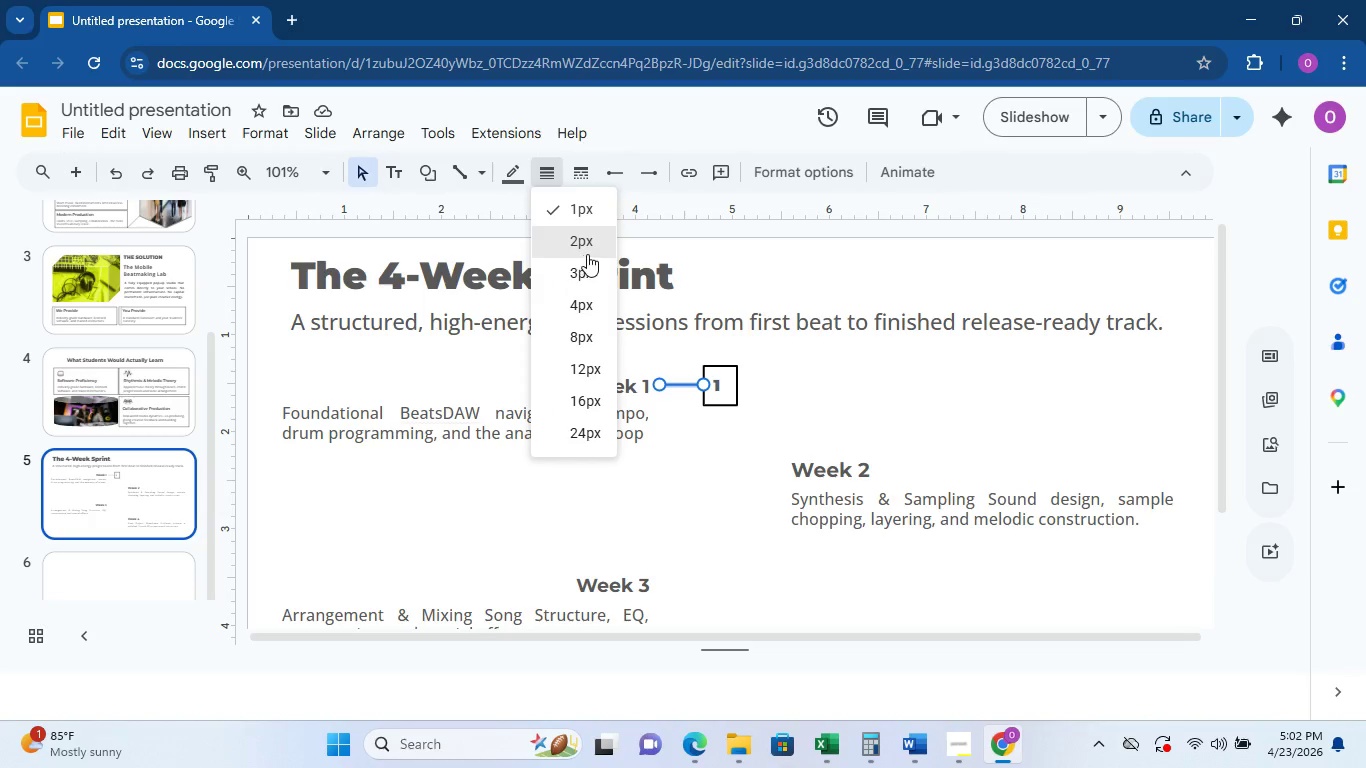 
left_click([588, 251])
 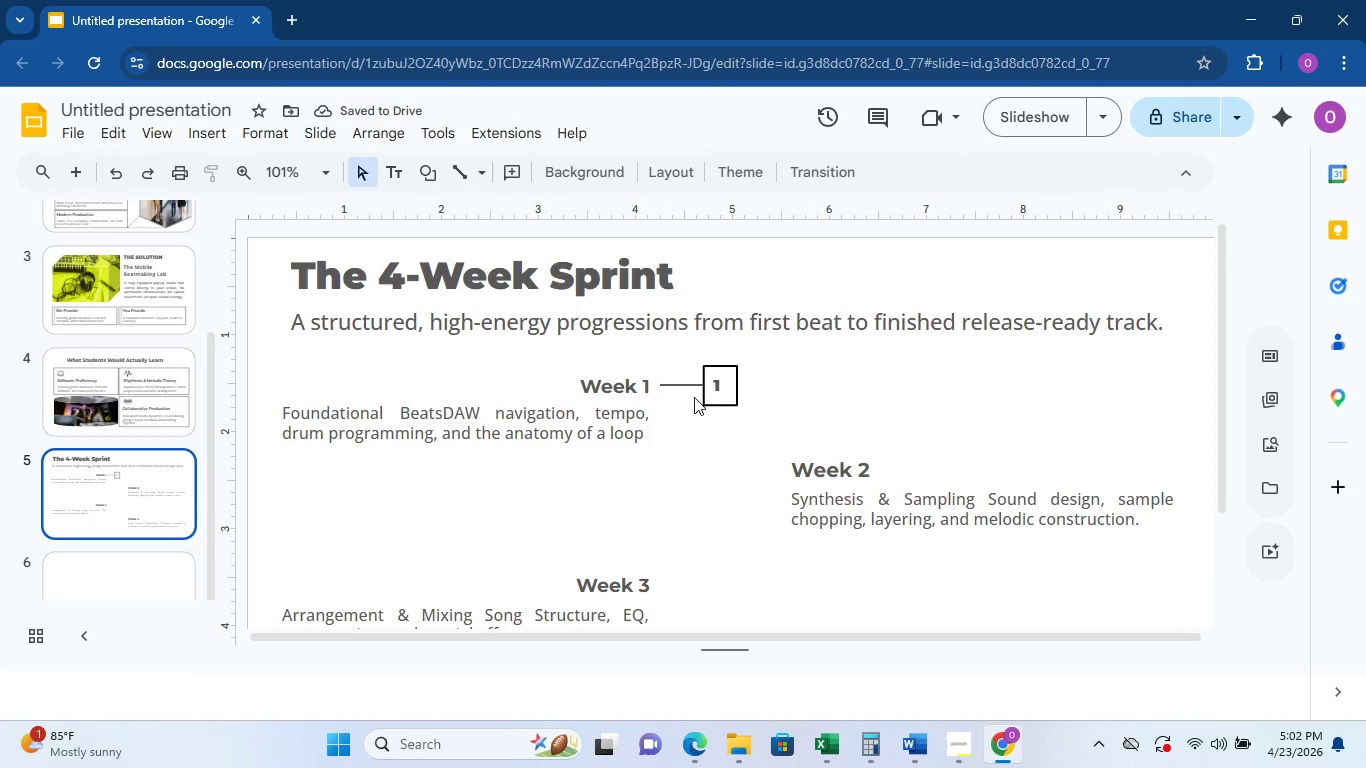 
wait(8.44)
 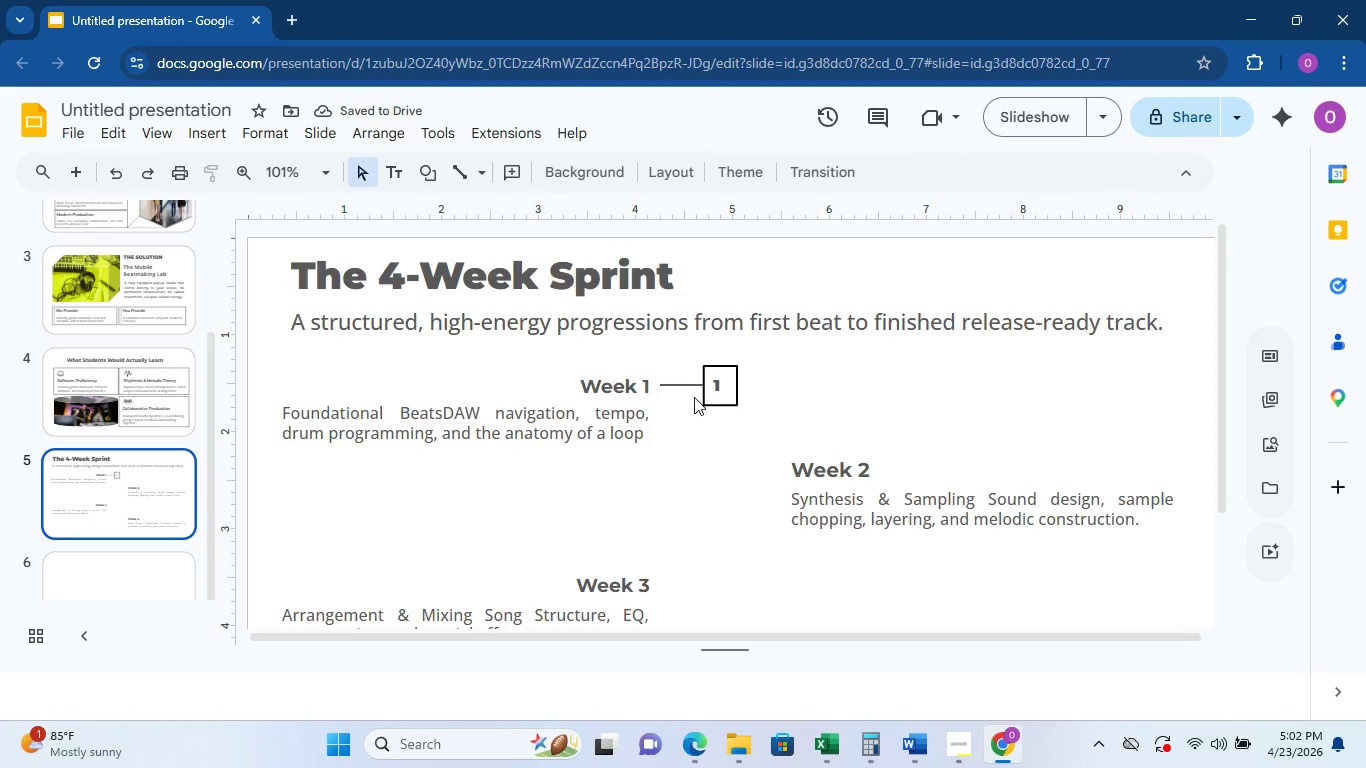 
left_click([729, 402])
 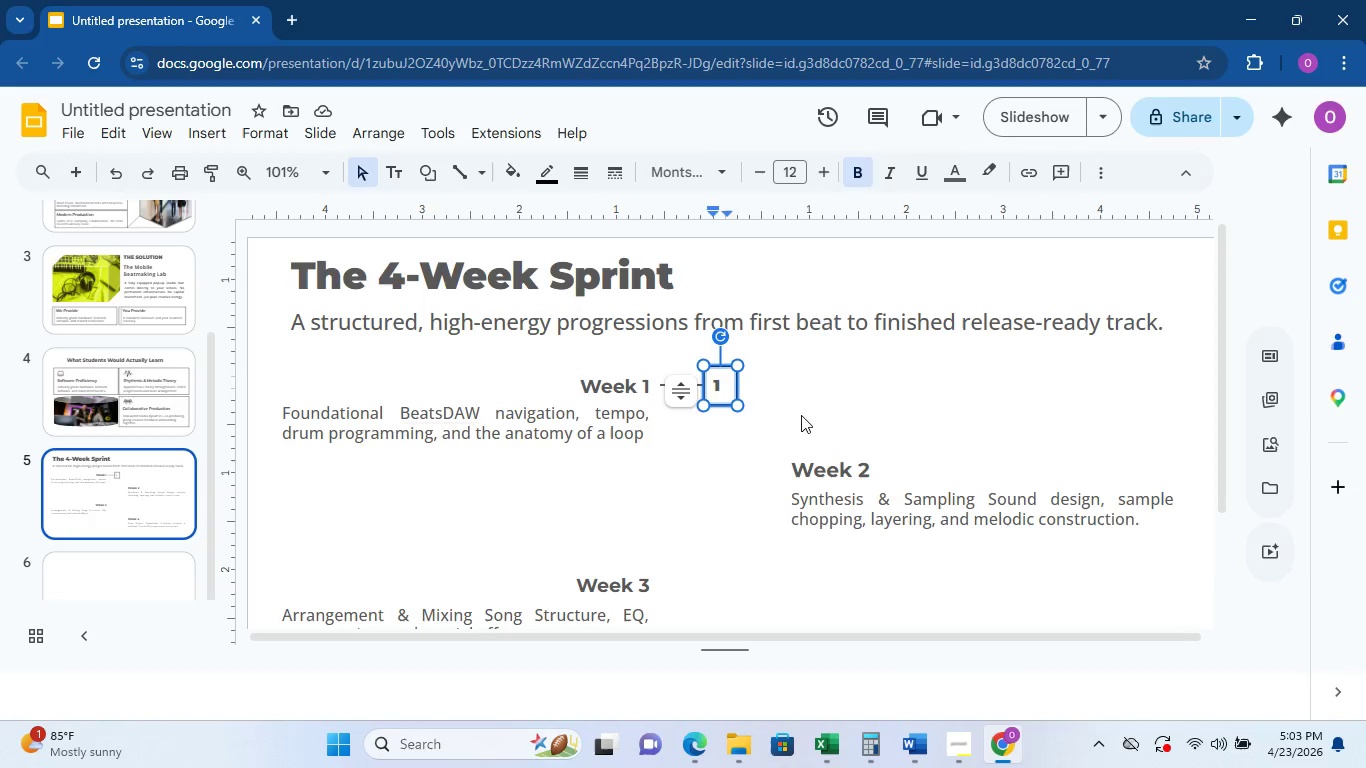 
key(Escape)
 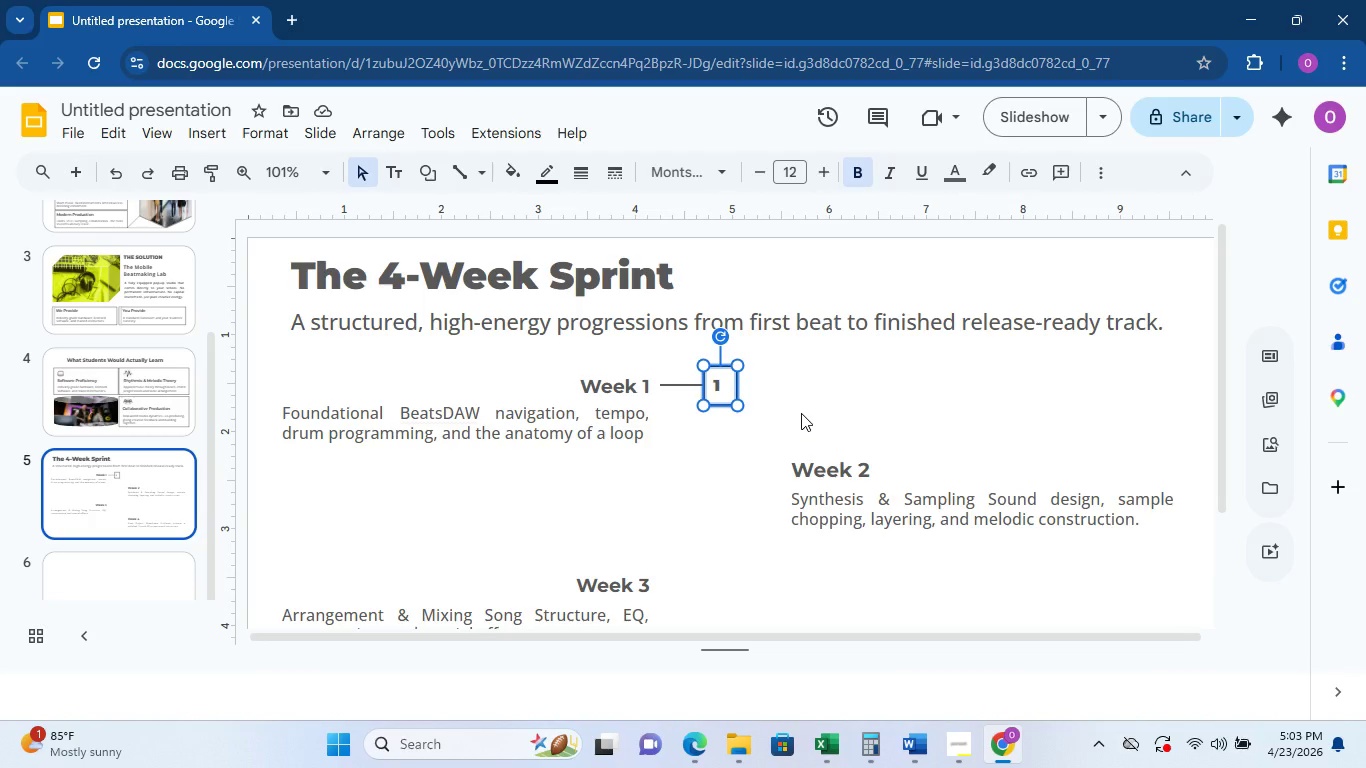 
key(Control+D)
 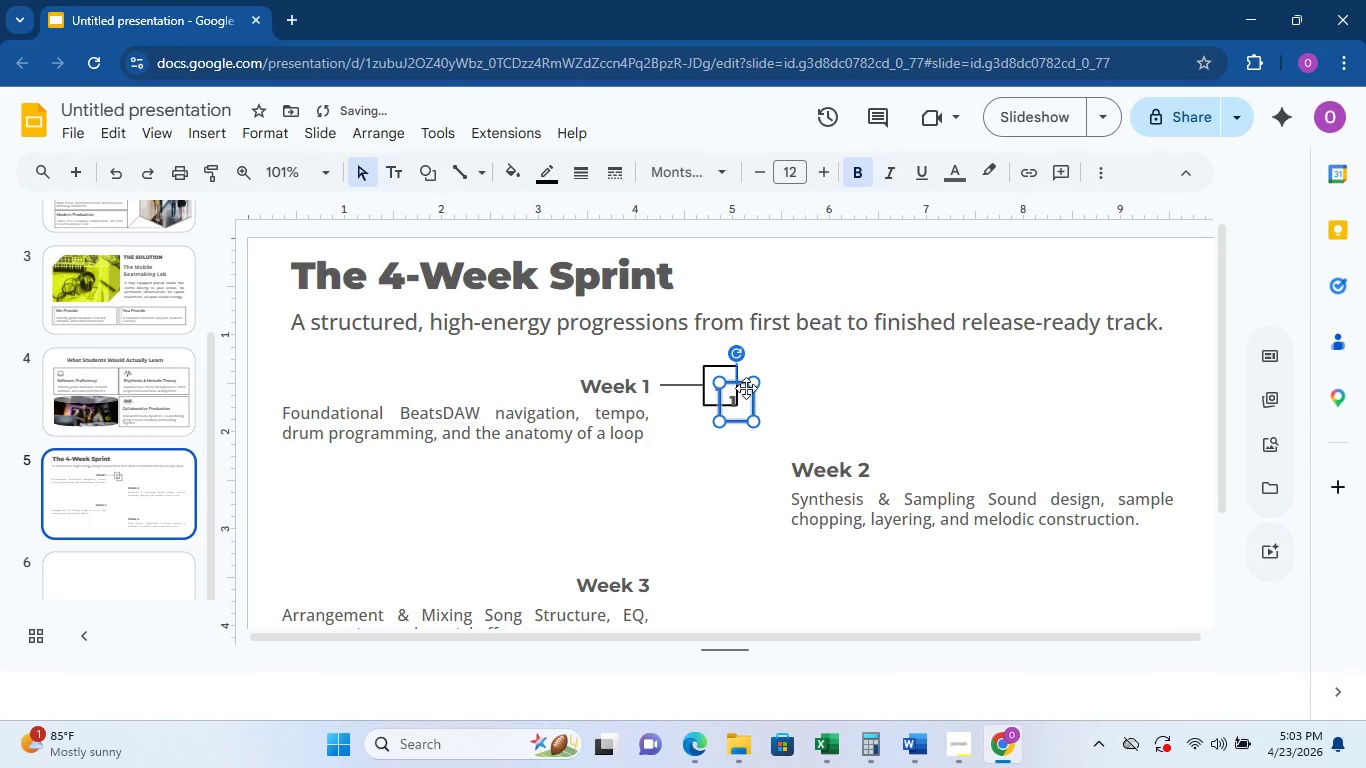 
left_click_drag(start_coordinate=[746, 388], to_coordinate=[739, 460])
 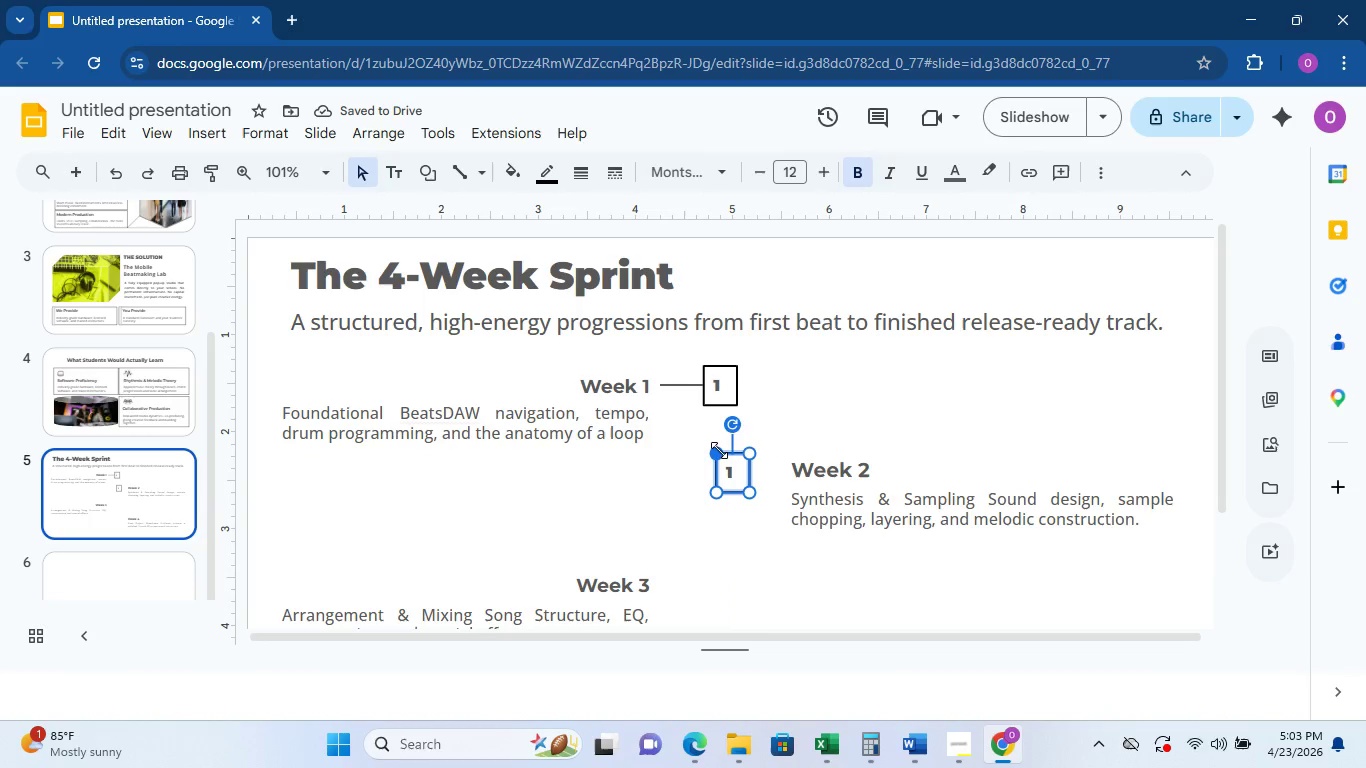 
left_click_drag(start_coordinate=[729, 461], to_coordinate=[716, 460])
 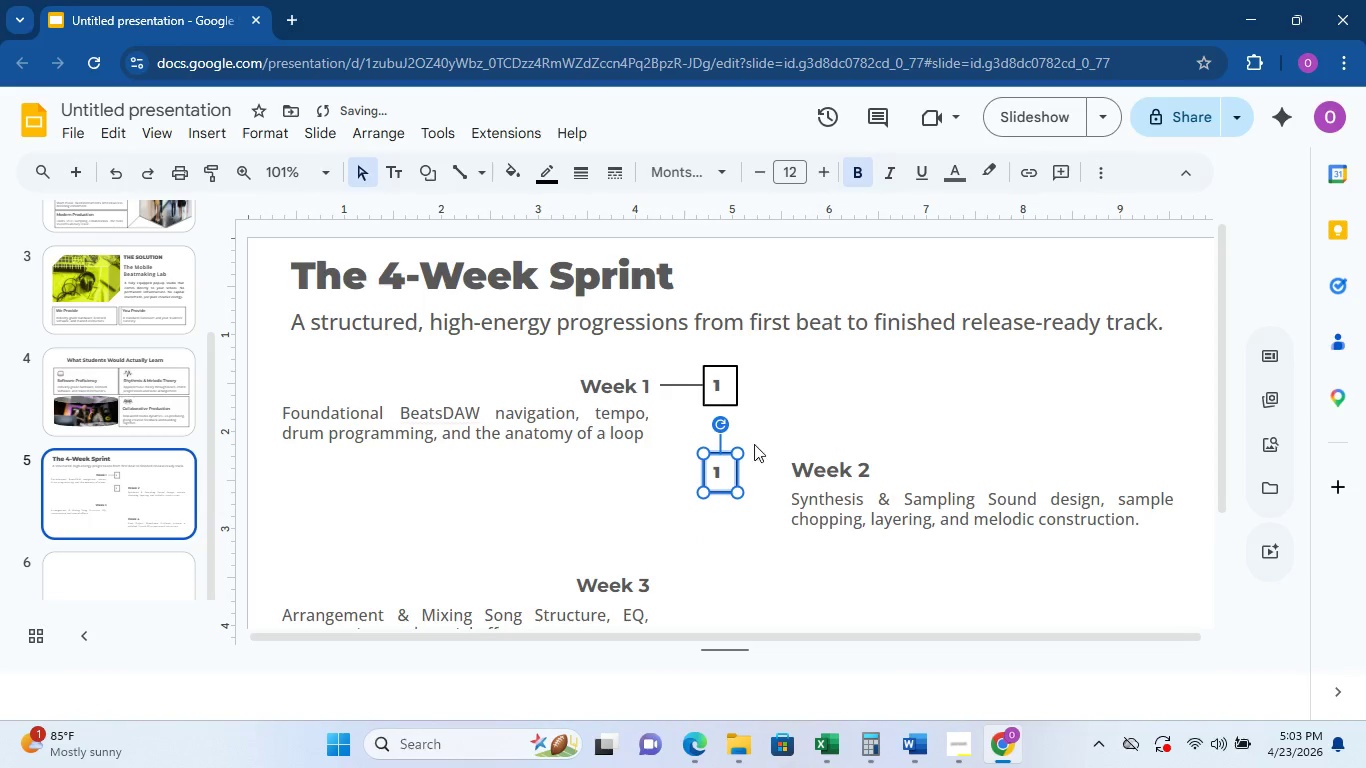 
left_click_drag(start_coordinate=[711, 460], to_coordinate=[711, 451])
 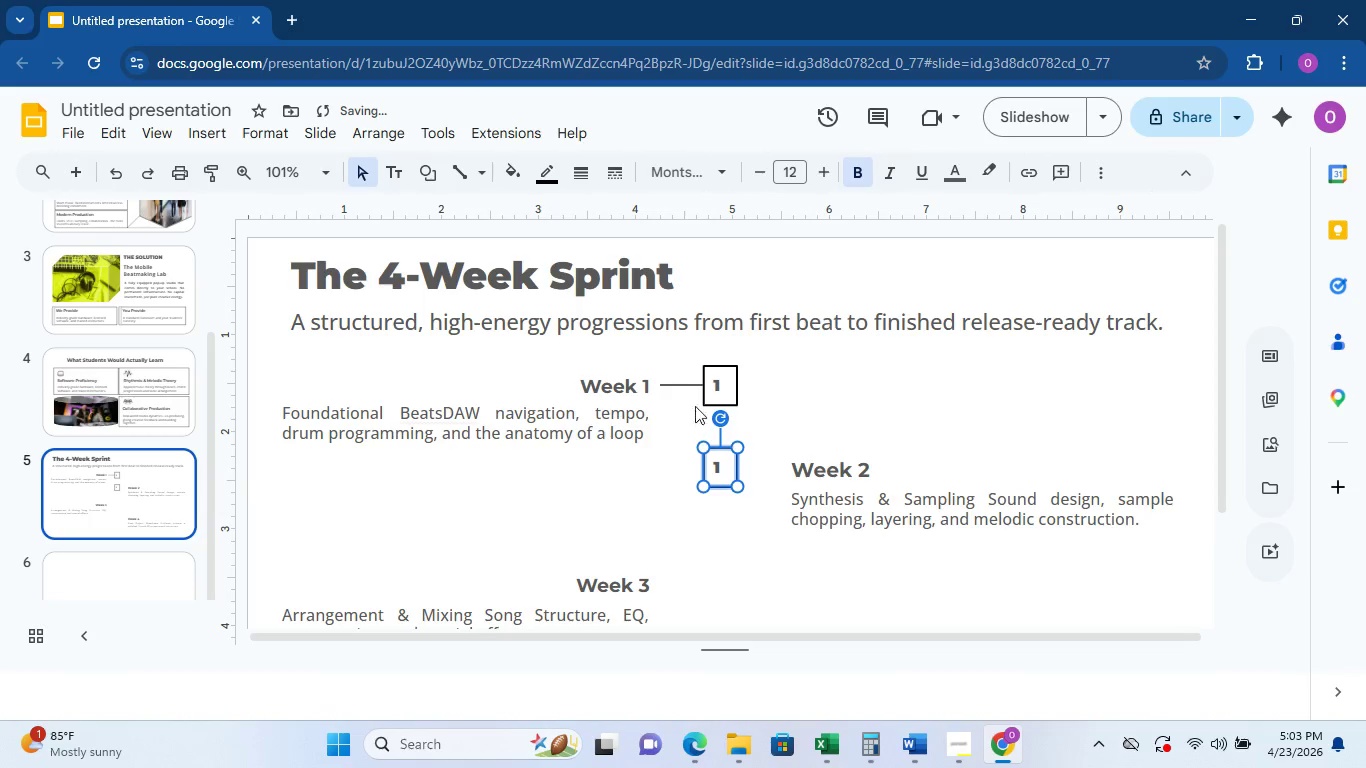 
left_click([684, 383])
 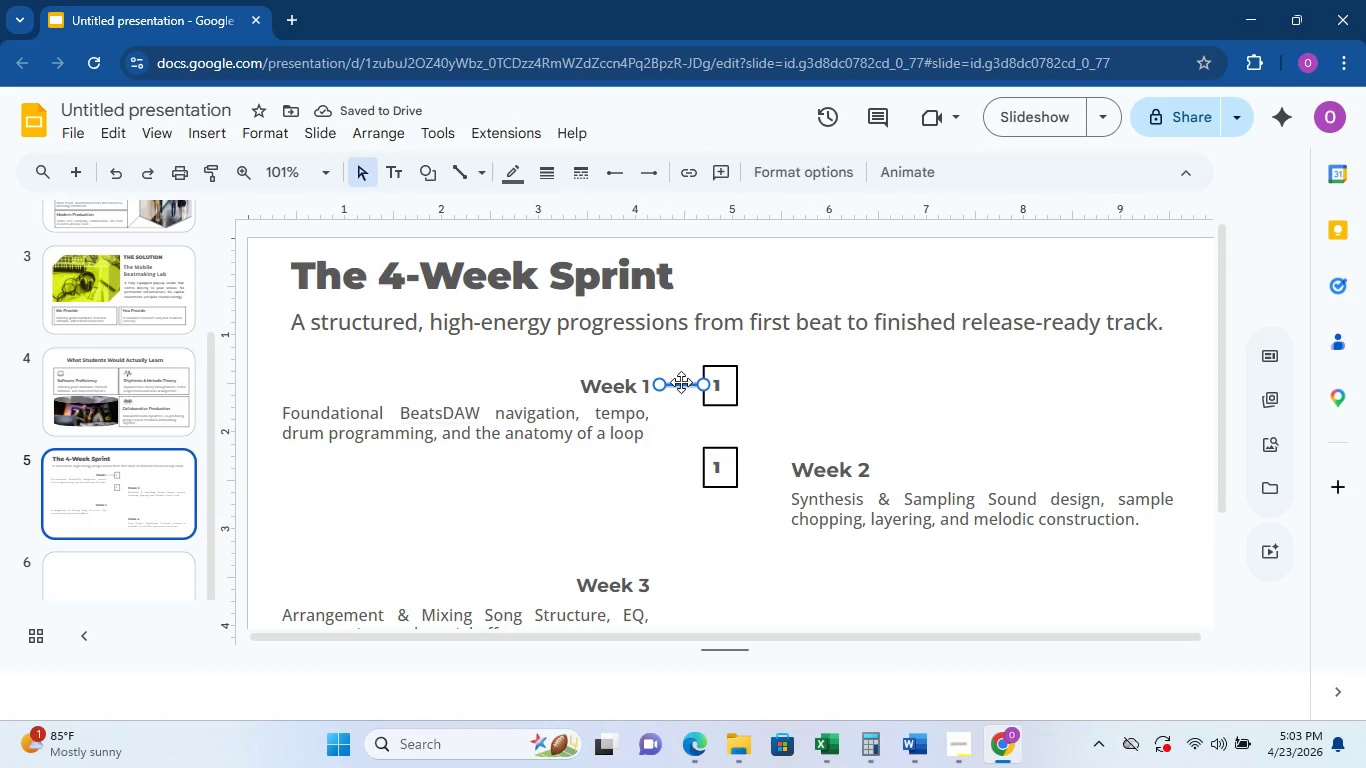 
key(Control+D)
 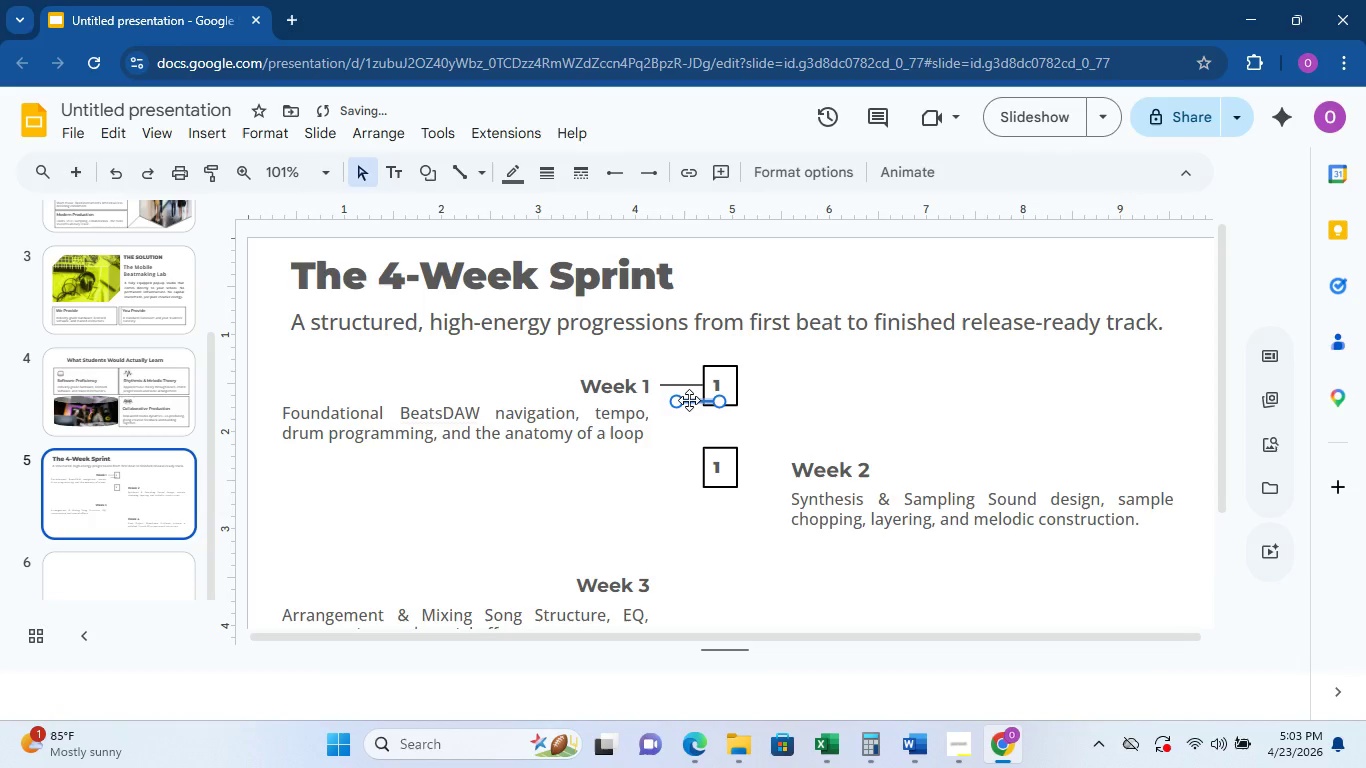 
left_click_drag(start_coordinate=[689, 400], to_coordinate=[750, 468])
 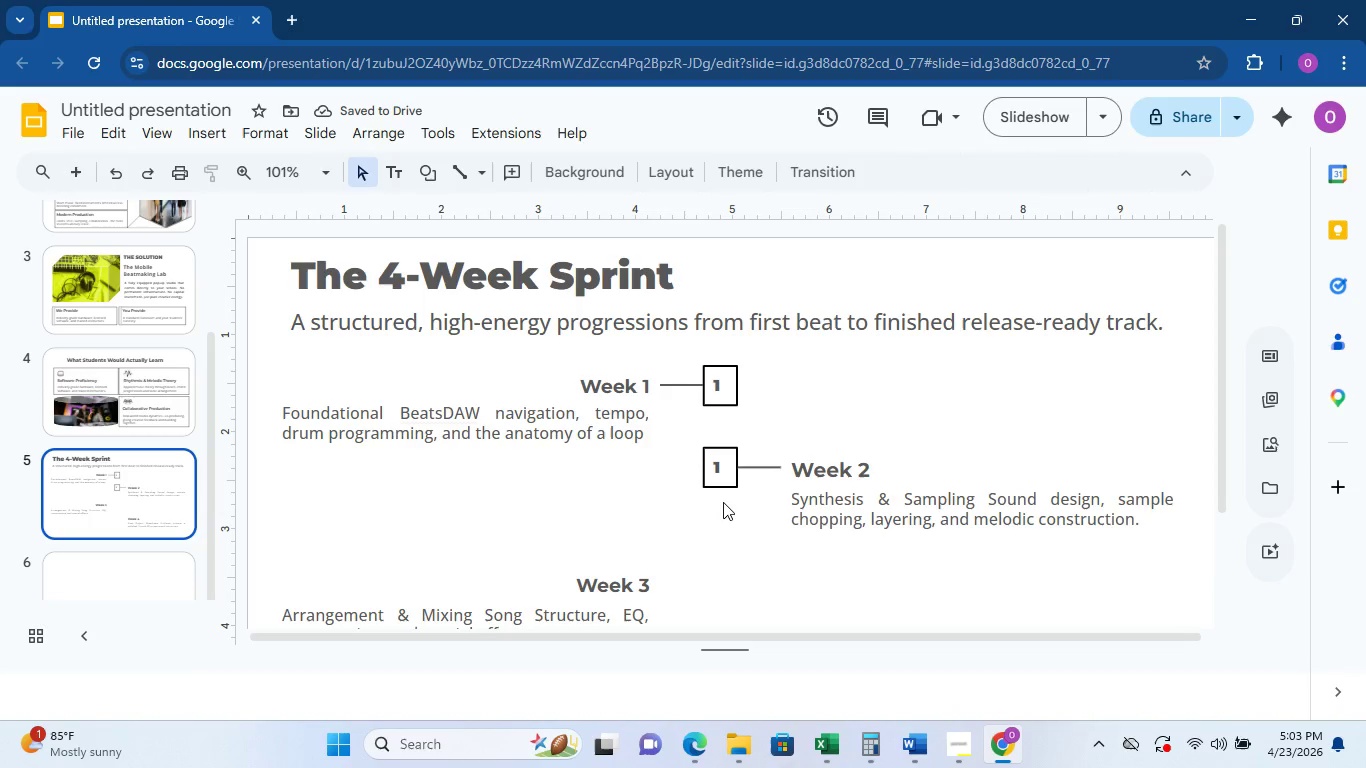 
left_click_drag(start_coordinate=[726, 446], to_coordinate=[723, 451])
 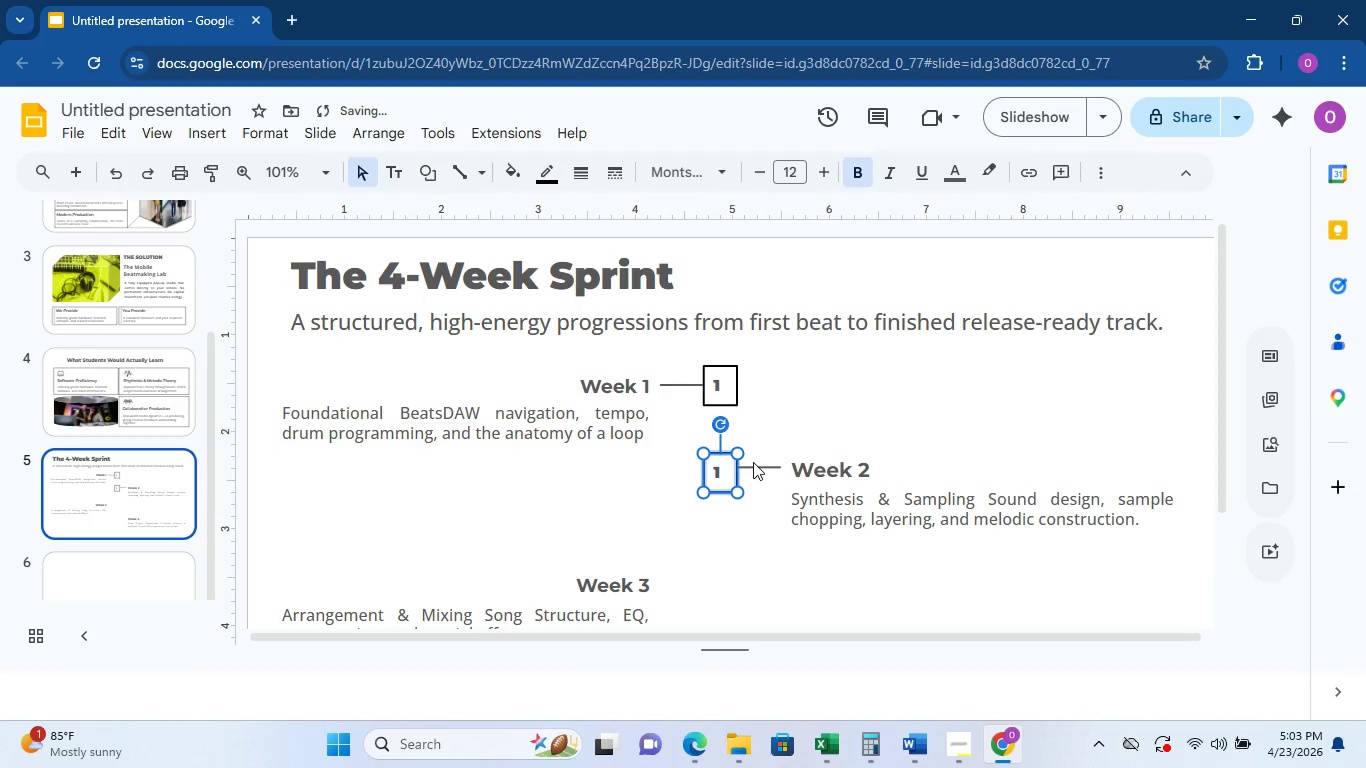 
left_click([753, 462])
 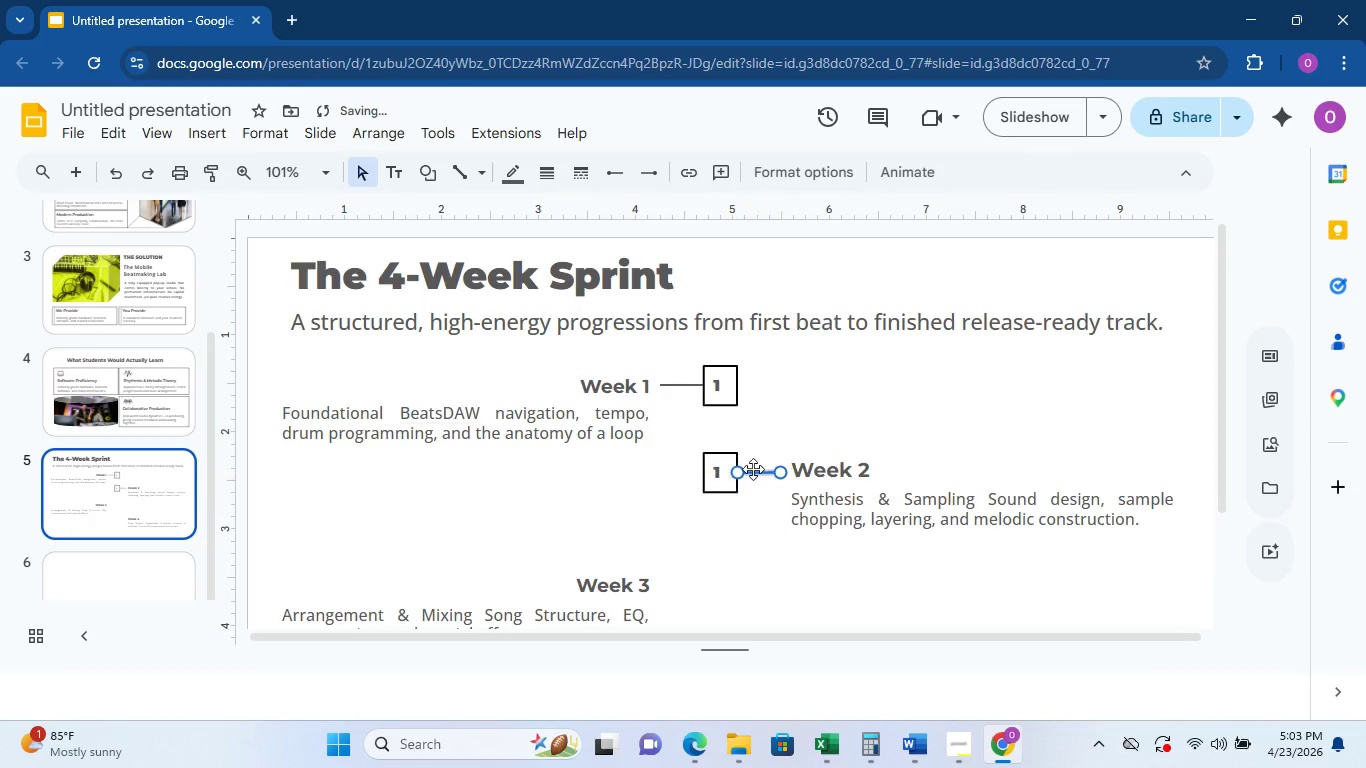 
left_click([810, 438])
 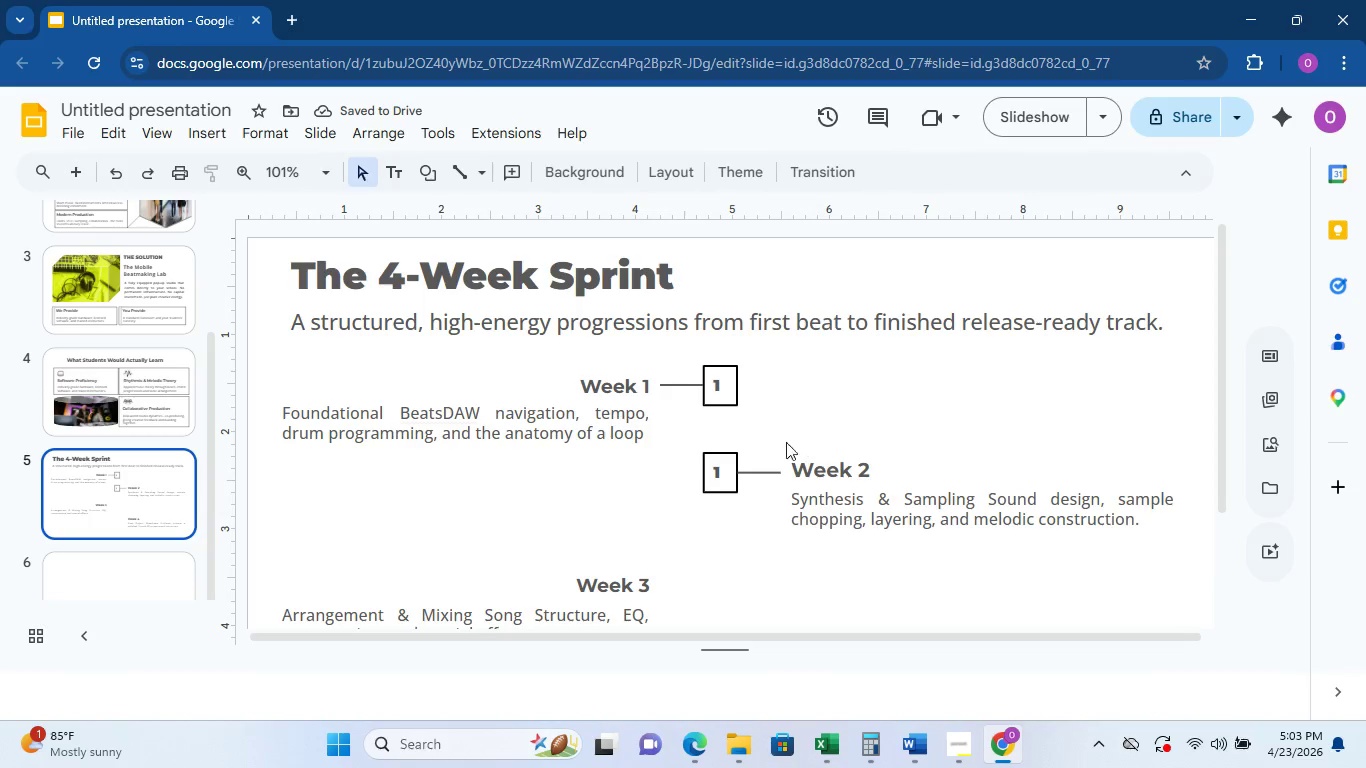 
left_click([721, 472])
 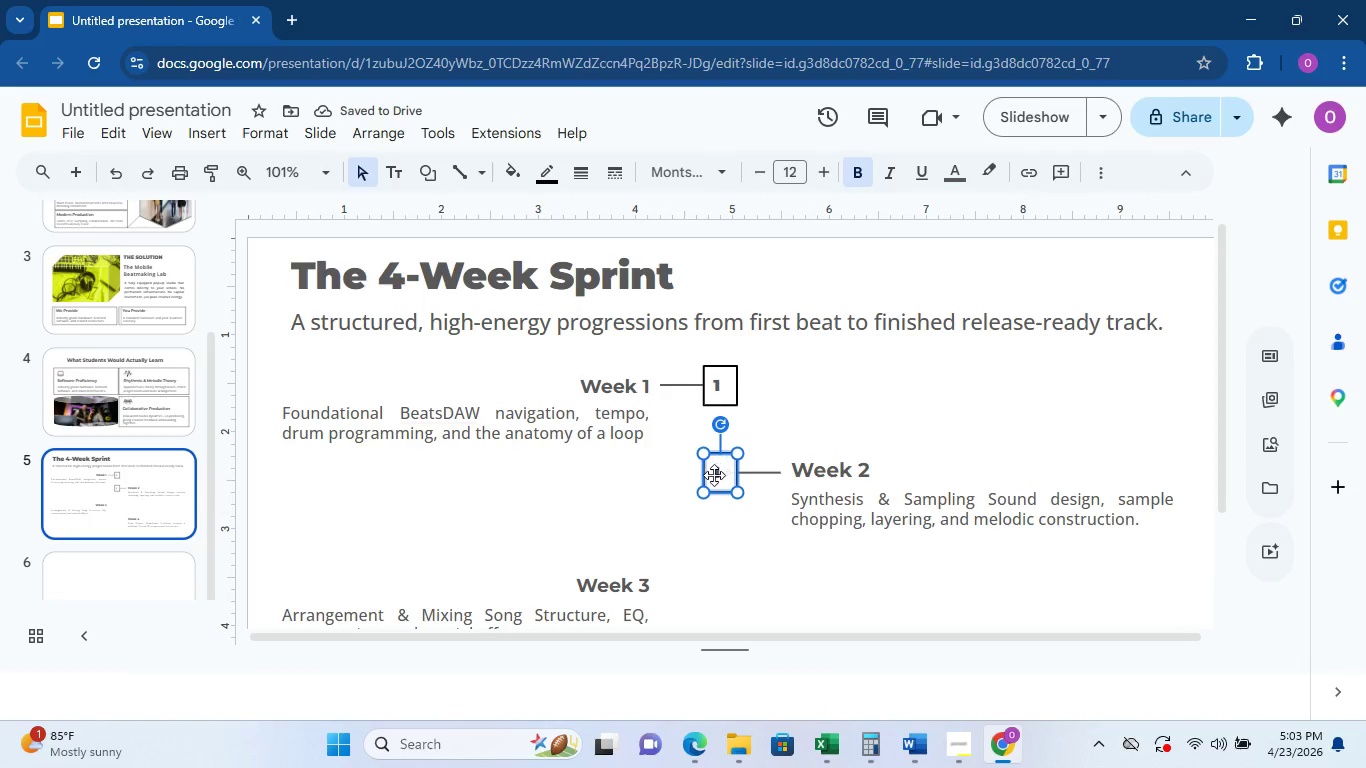 
left_click([714, 475])
 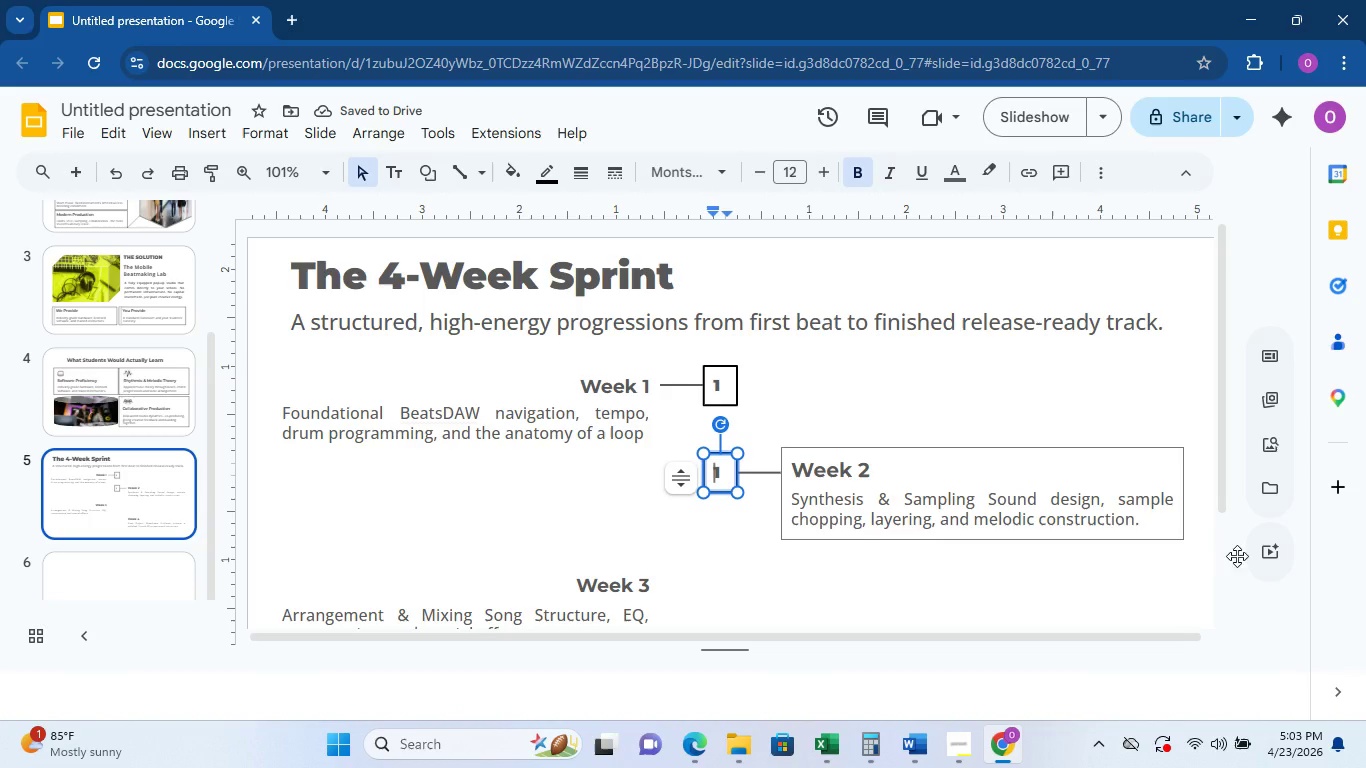 
key(ArrowRight)
 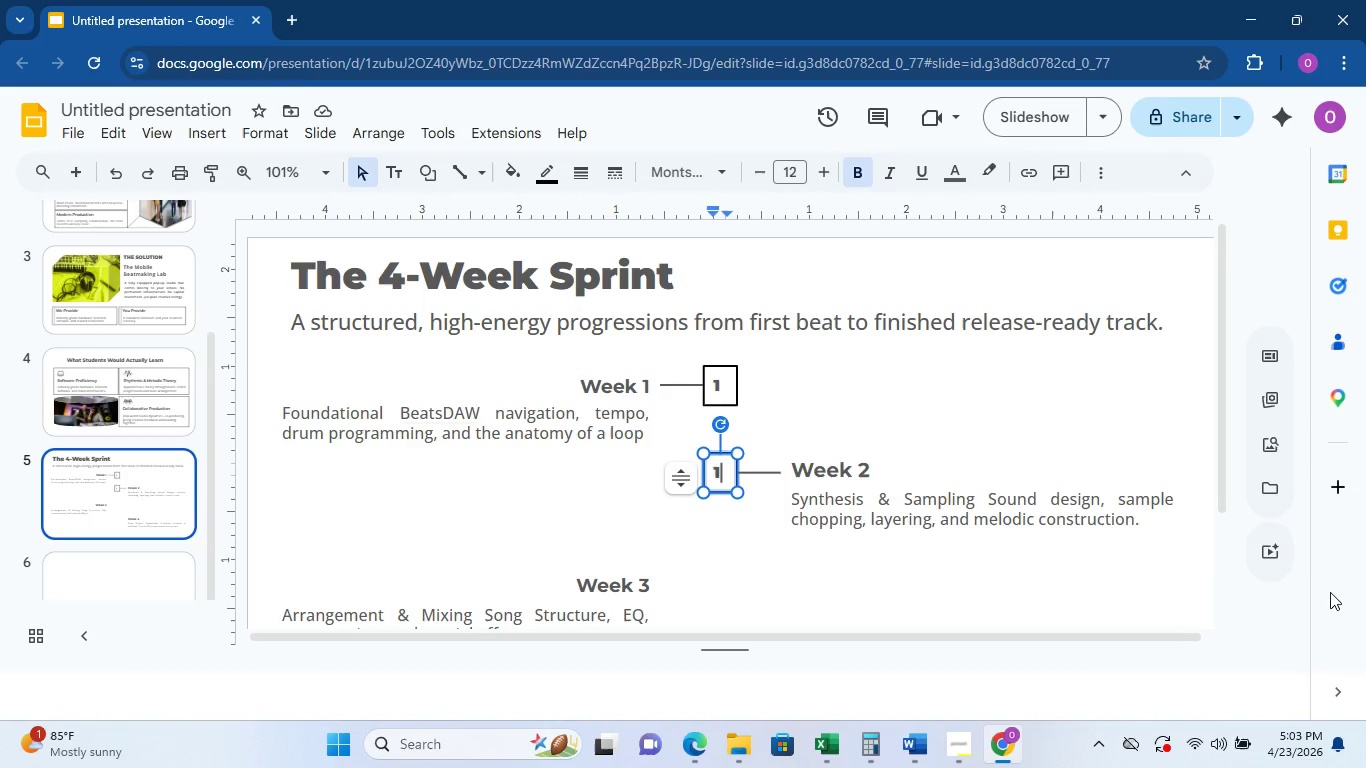 
key(Backspace)
 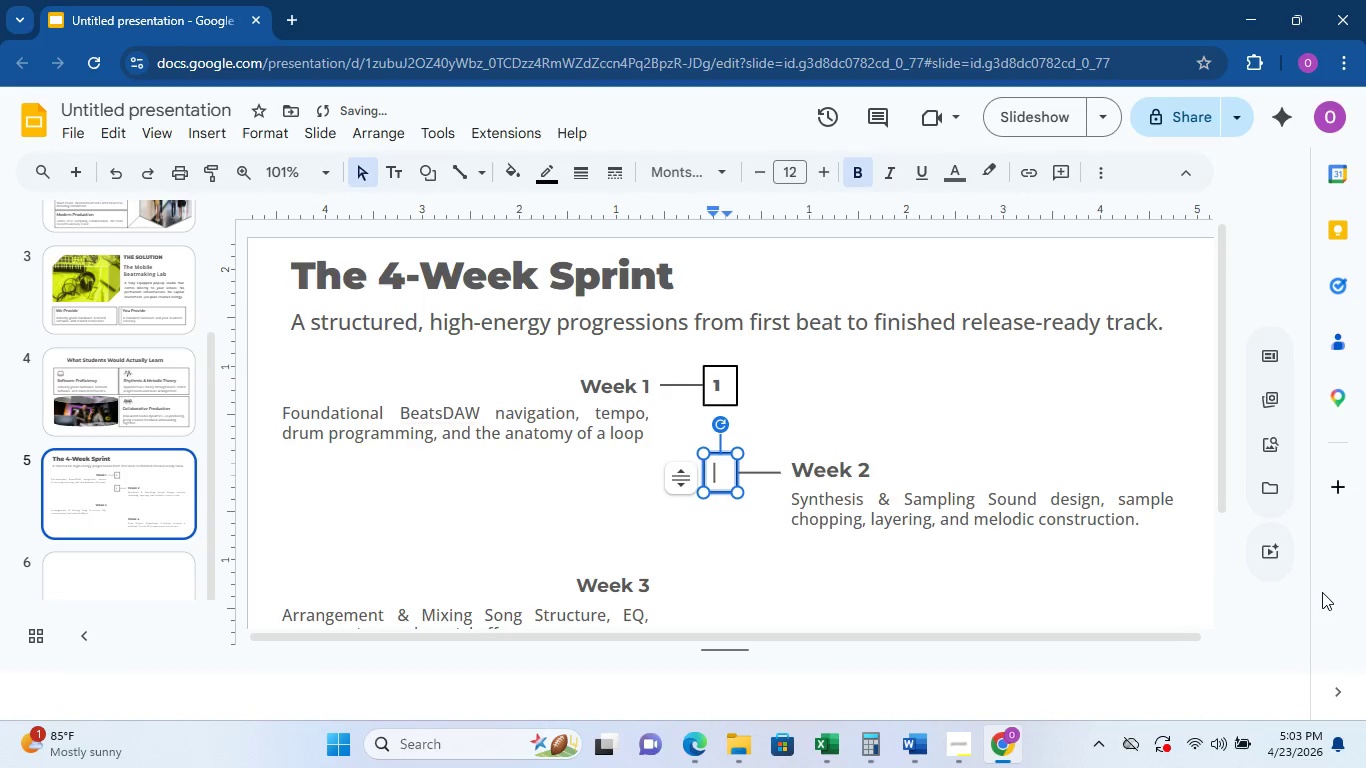 
key(2)
 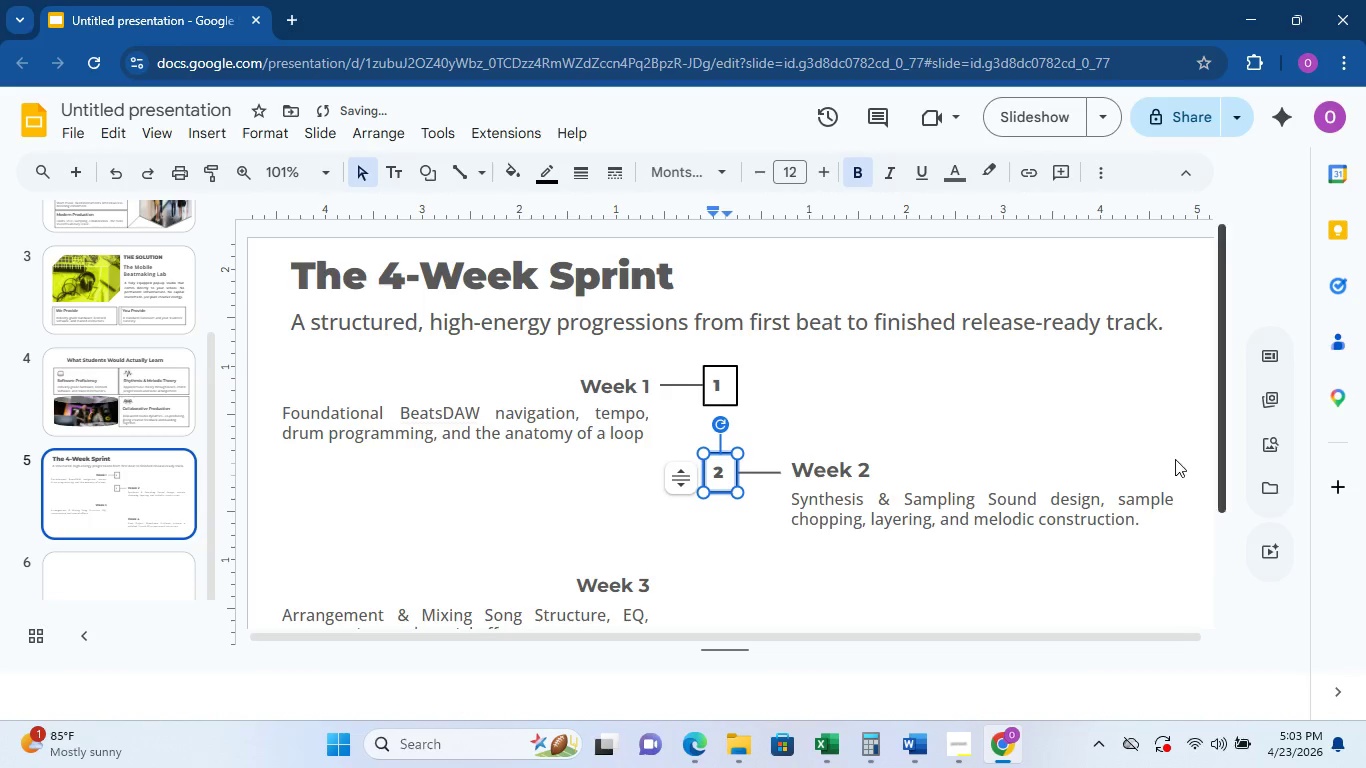 
left_click([1070, 439])
 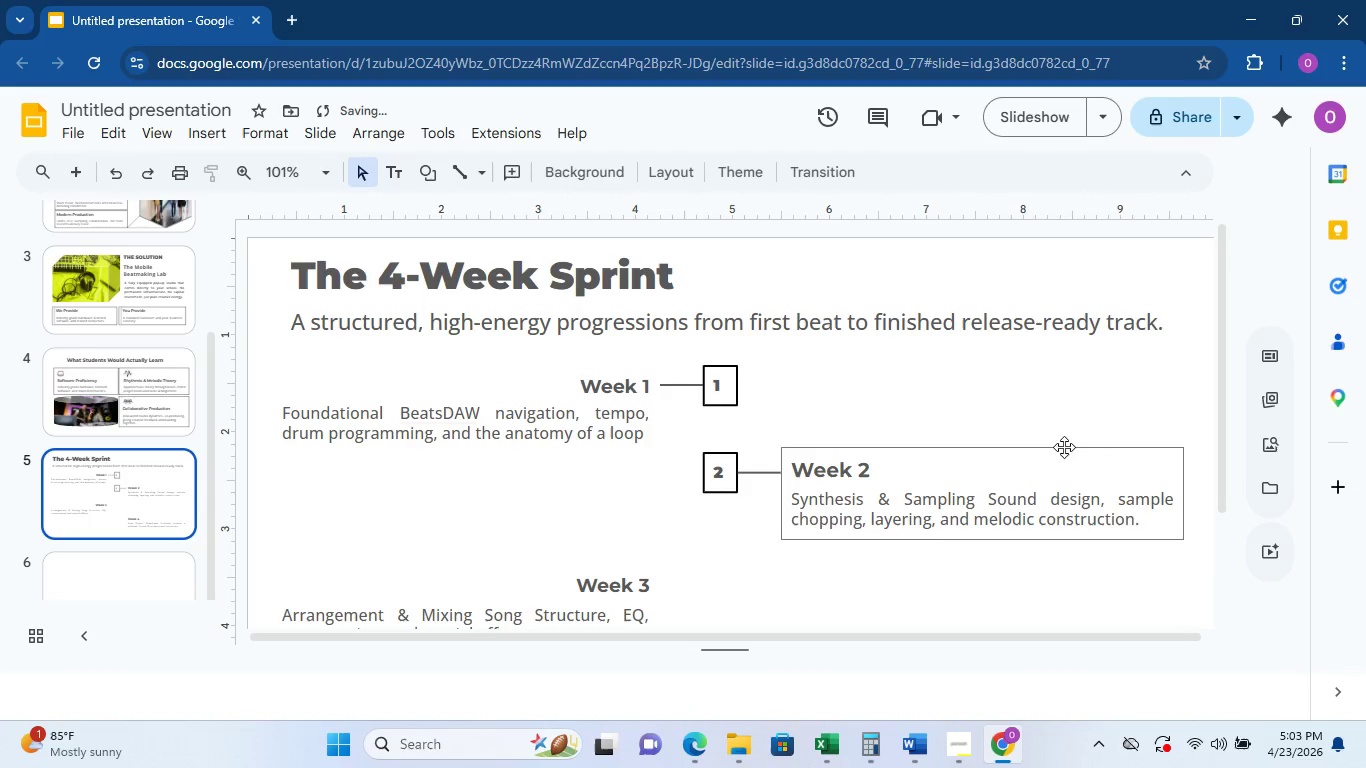 
scroll: coordinate [1051, 470], scroll_direction: down, amount: 2.0
 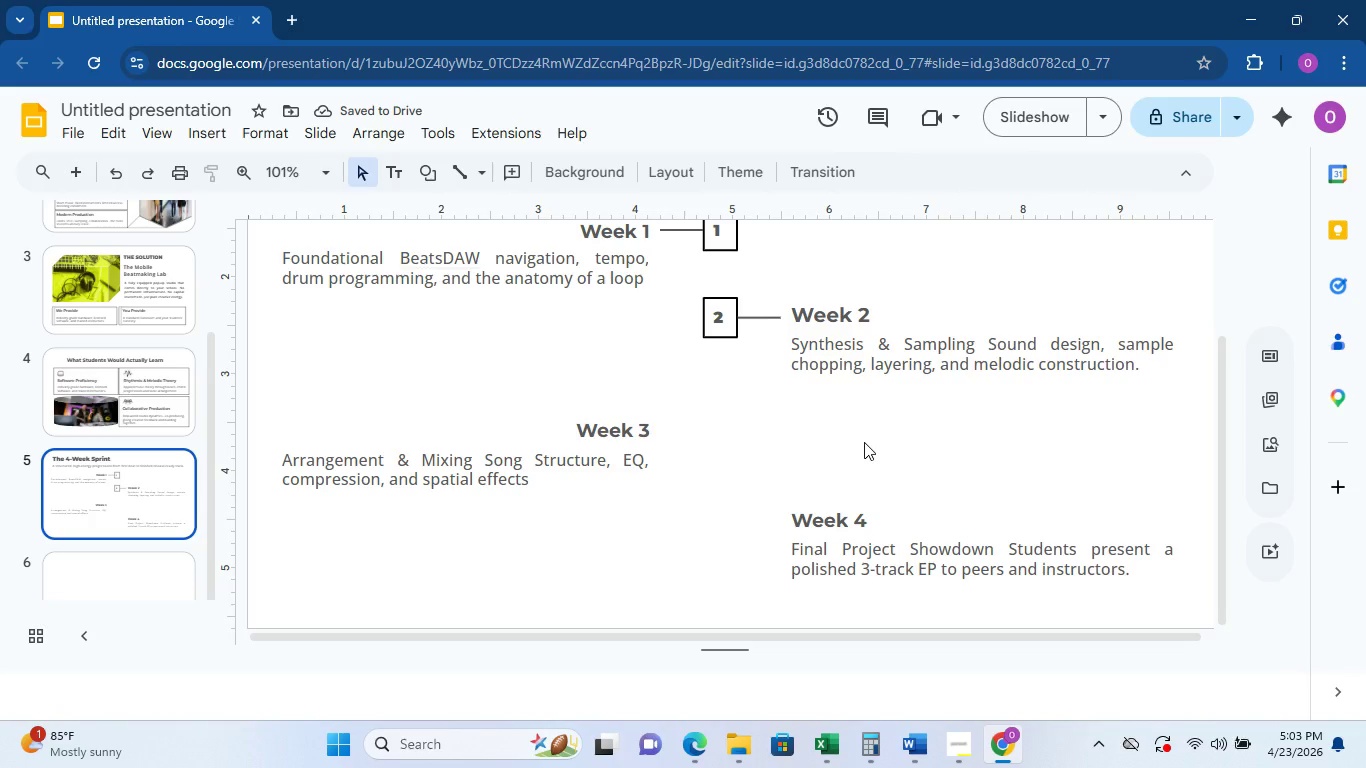 
scroll: coordinate [864, 442], scroll_direction: up, amount: 1.0
 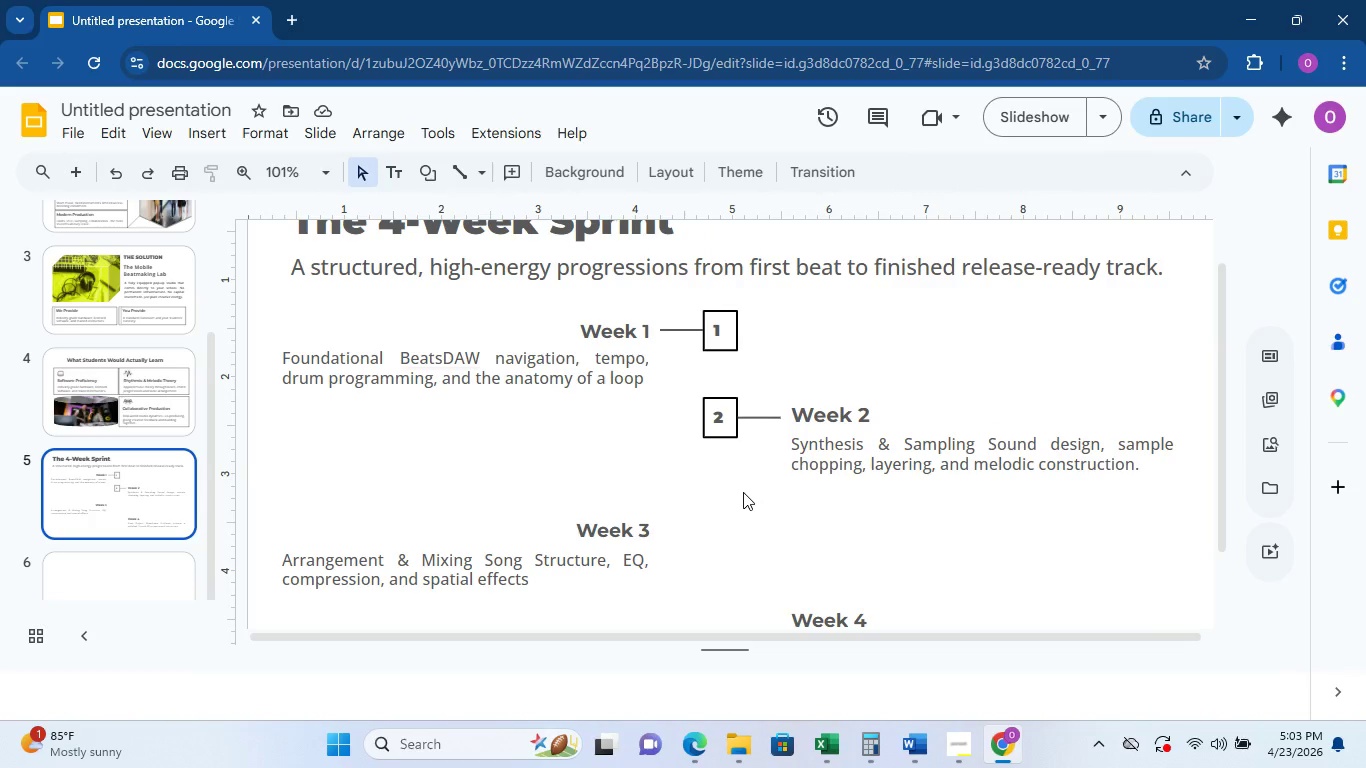 
left_click([726, 435])
 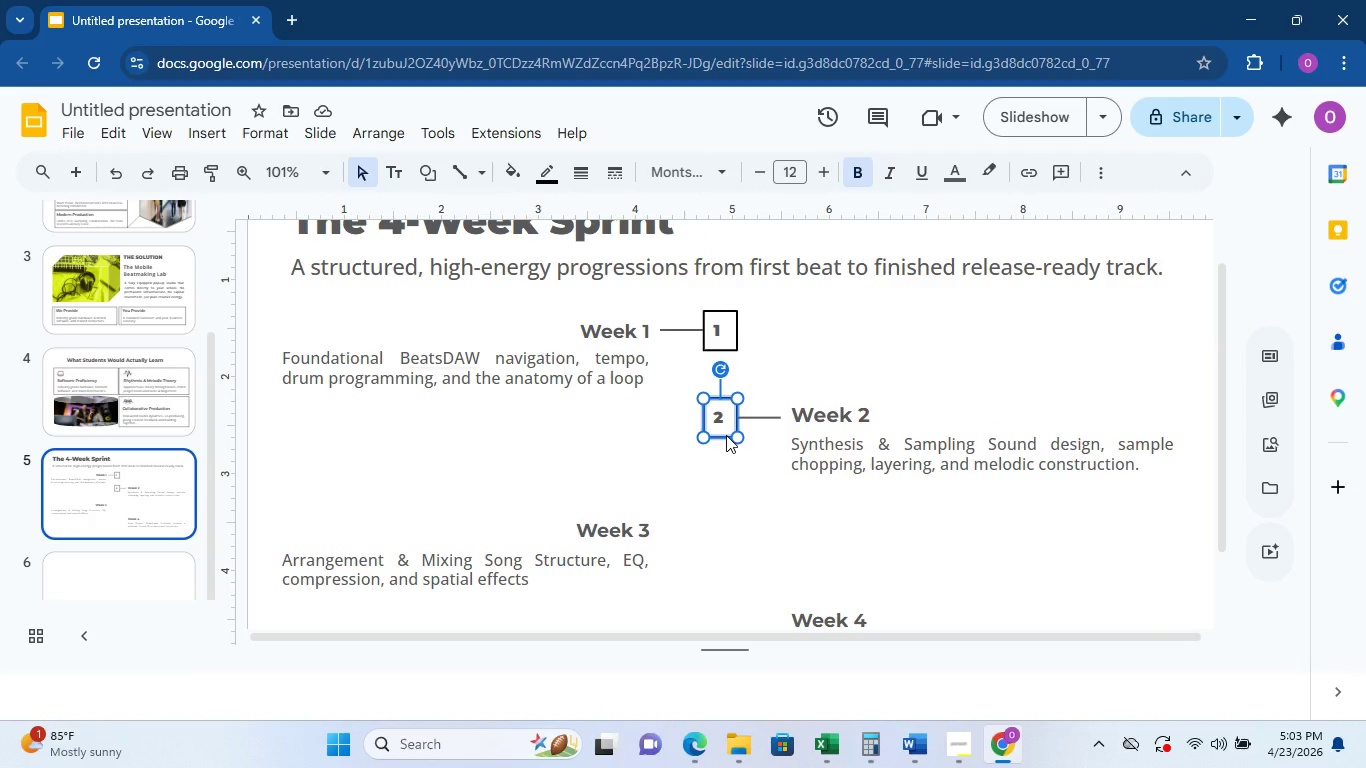 
key(Control+D)
 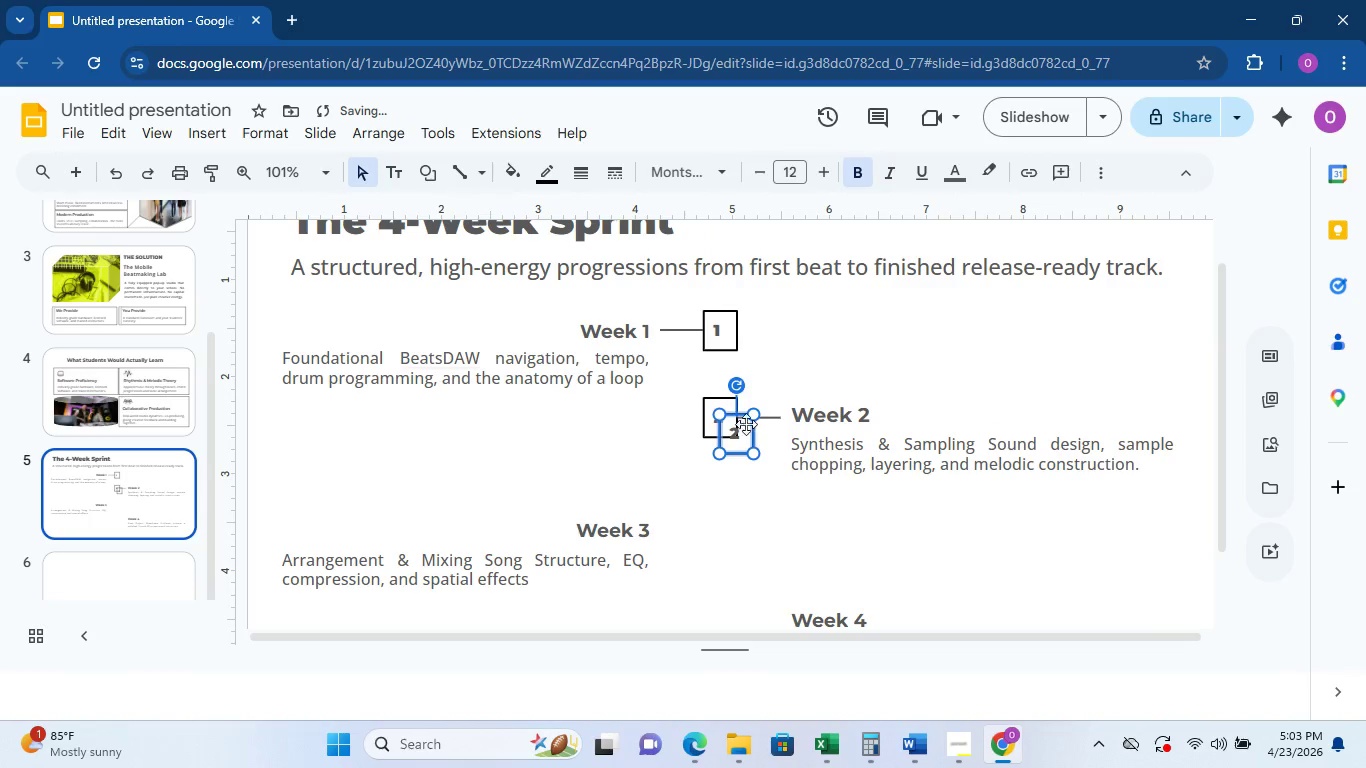 
left_click_drag(start_coordinate=[741, 421], to_coordinate=[724, 511])
 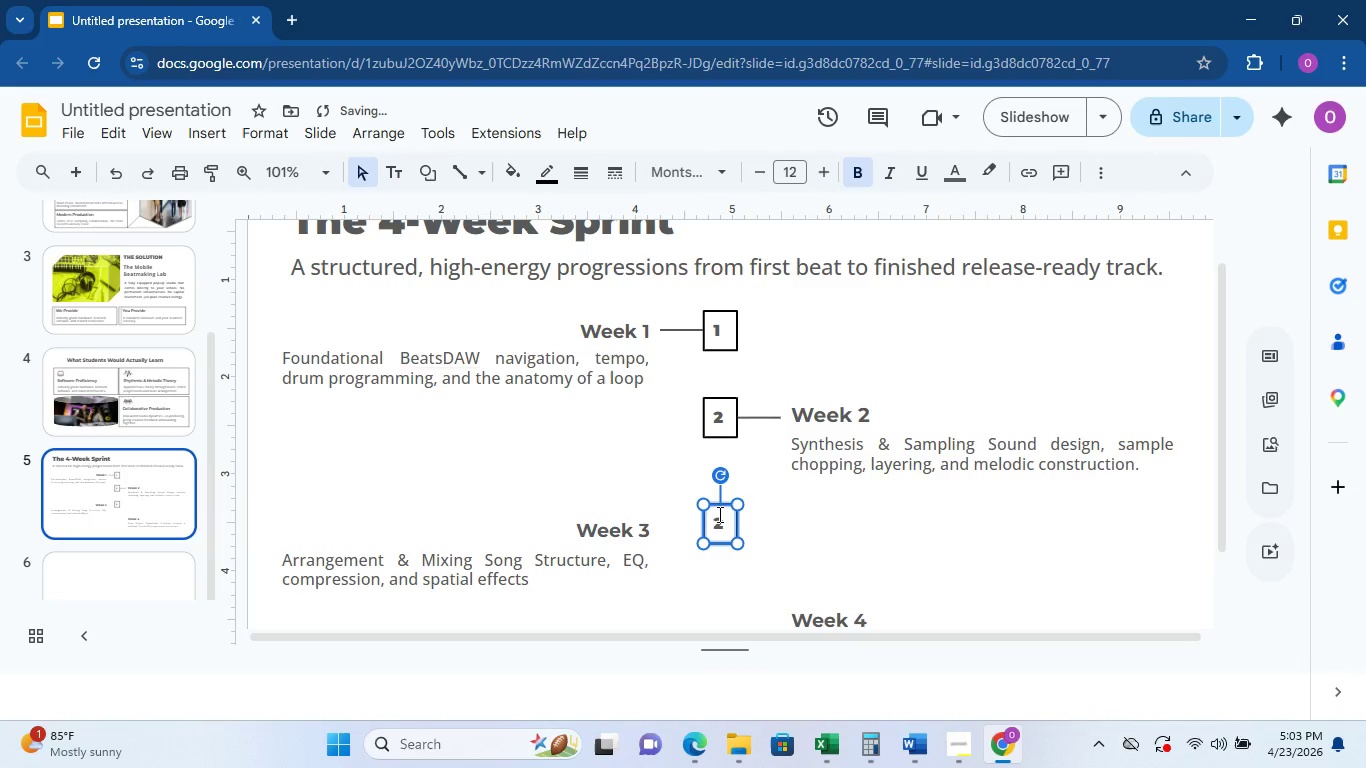 
left_click([719, 517])
 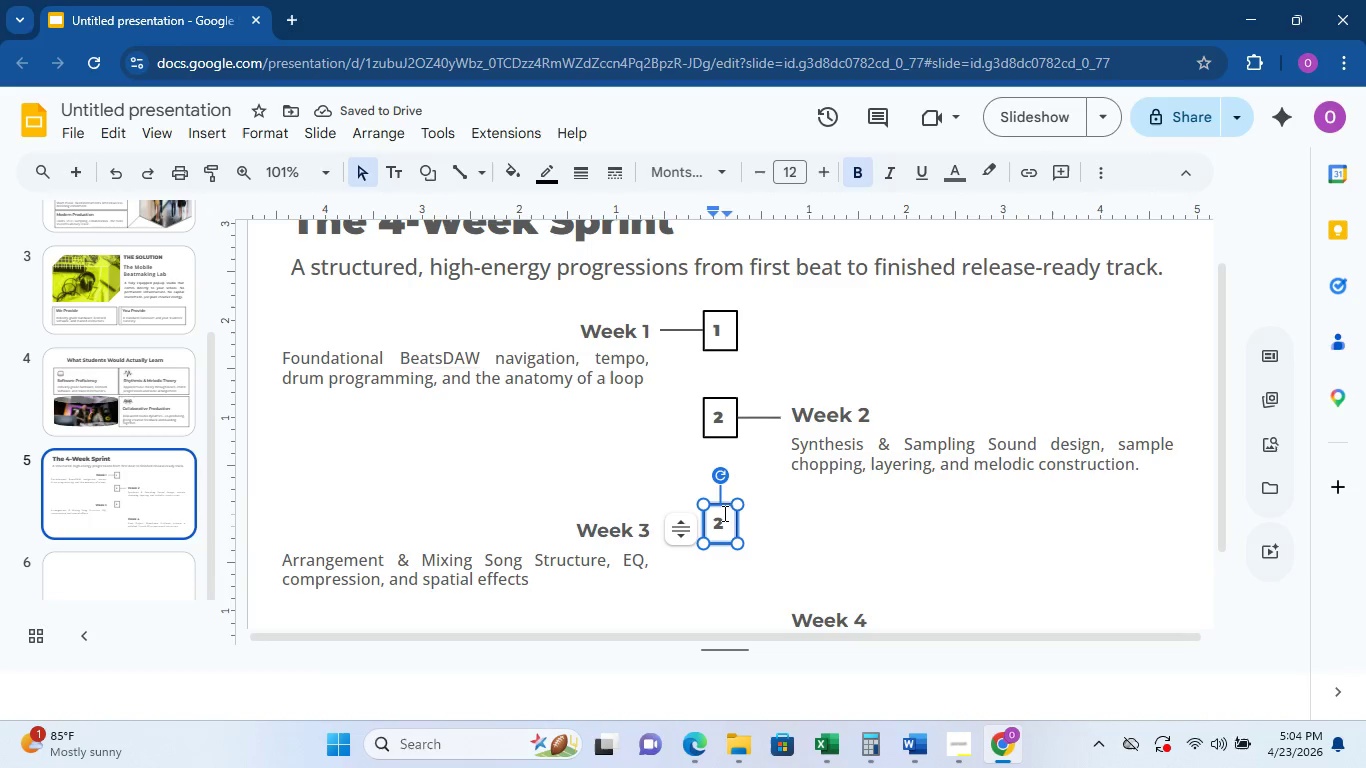 
left_click_drag(start_coordinate=[723, 510], to_coordinate=[724, 518])
 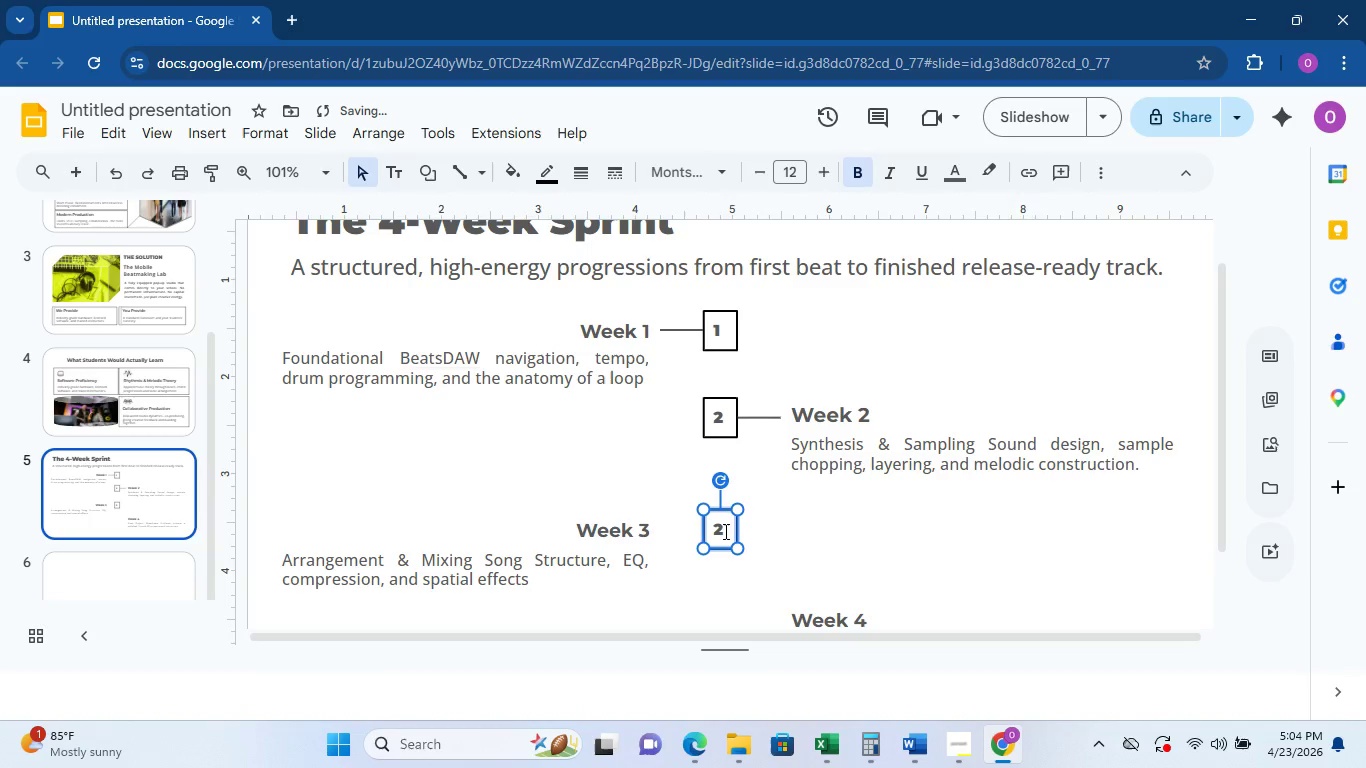 
left_click([724, 533])
 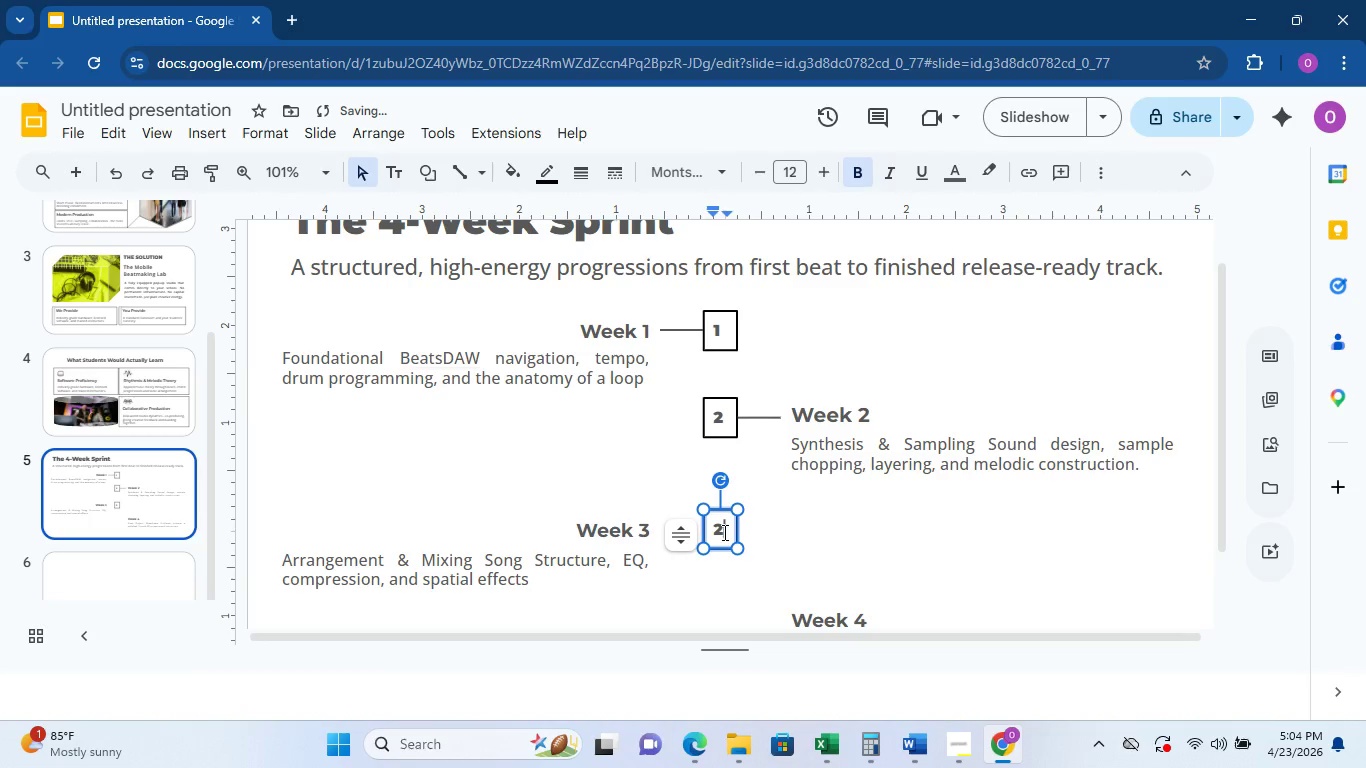 
double_click([718, 531])
 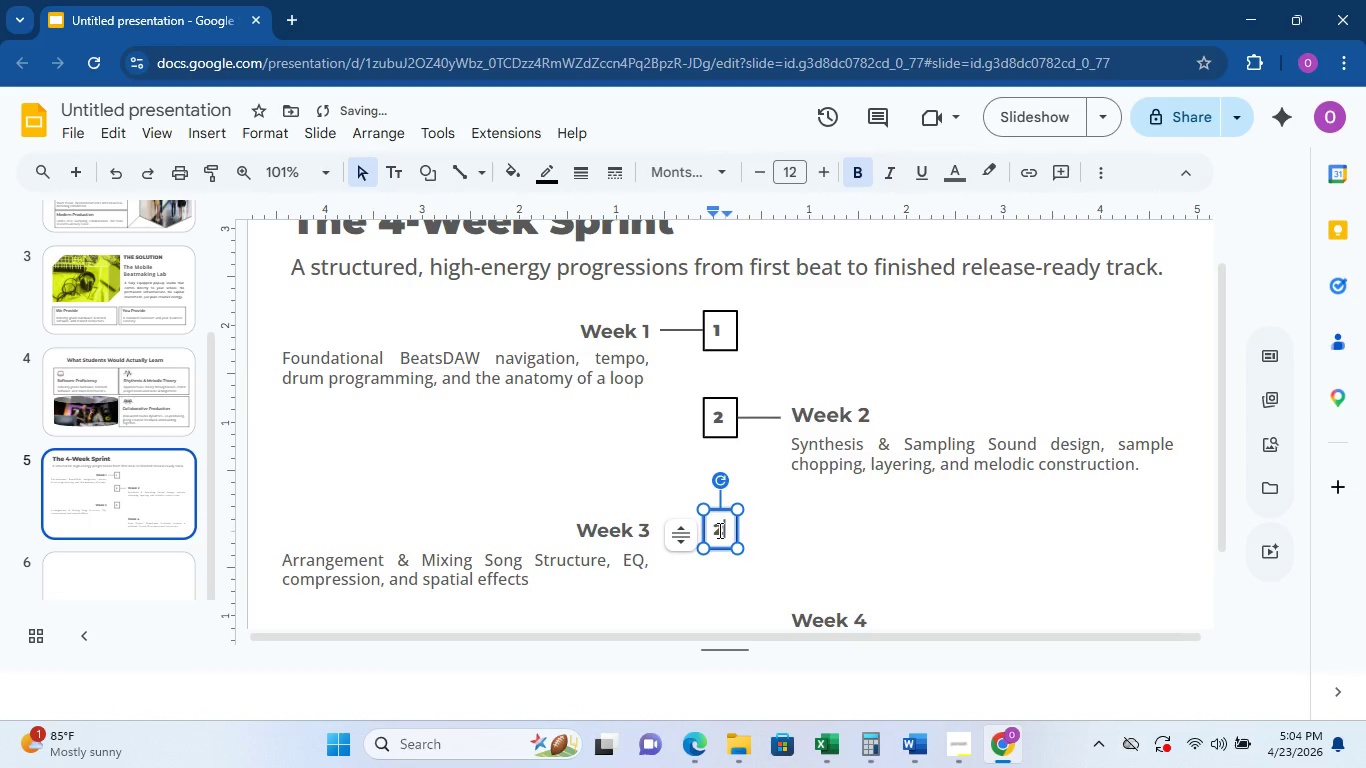 
triple_click([718, 530])
 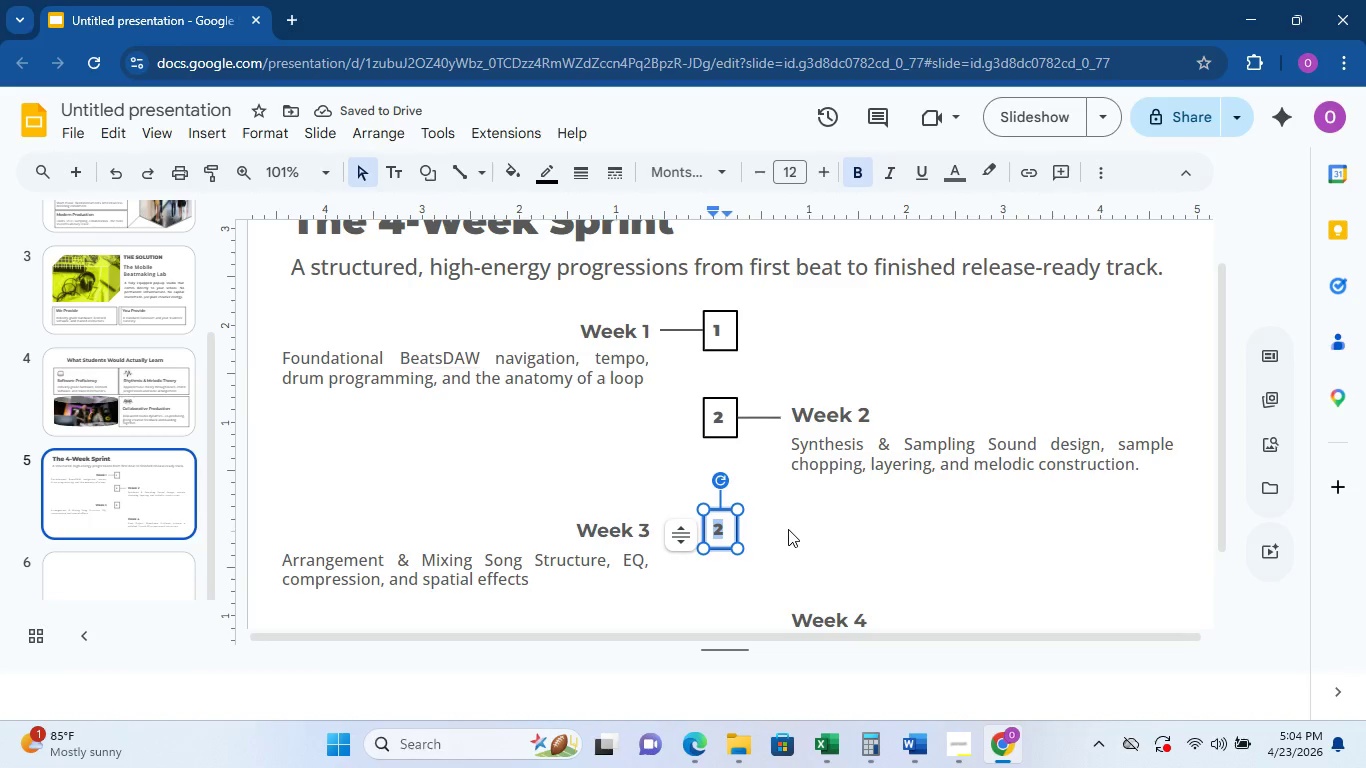 
key(Backspace)
 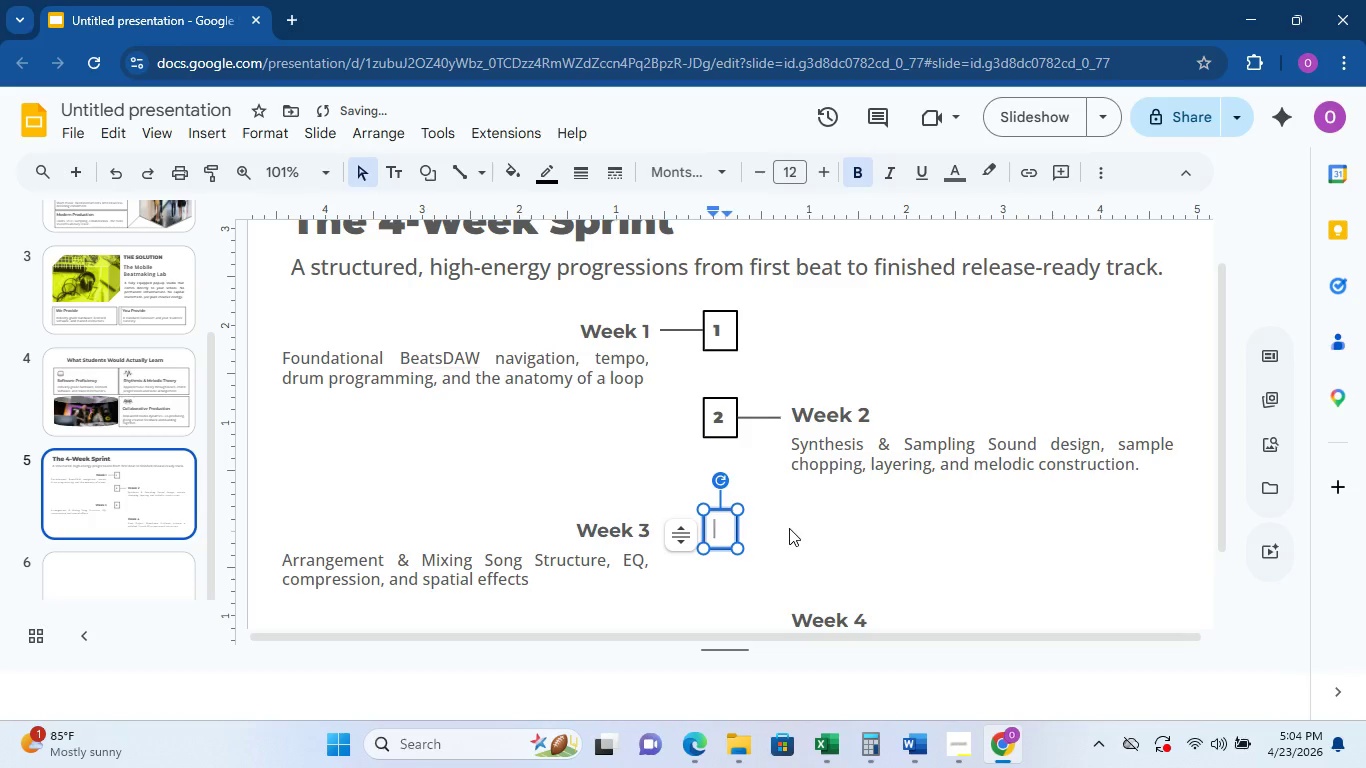 
key(3)
 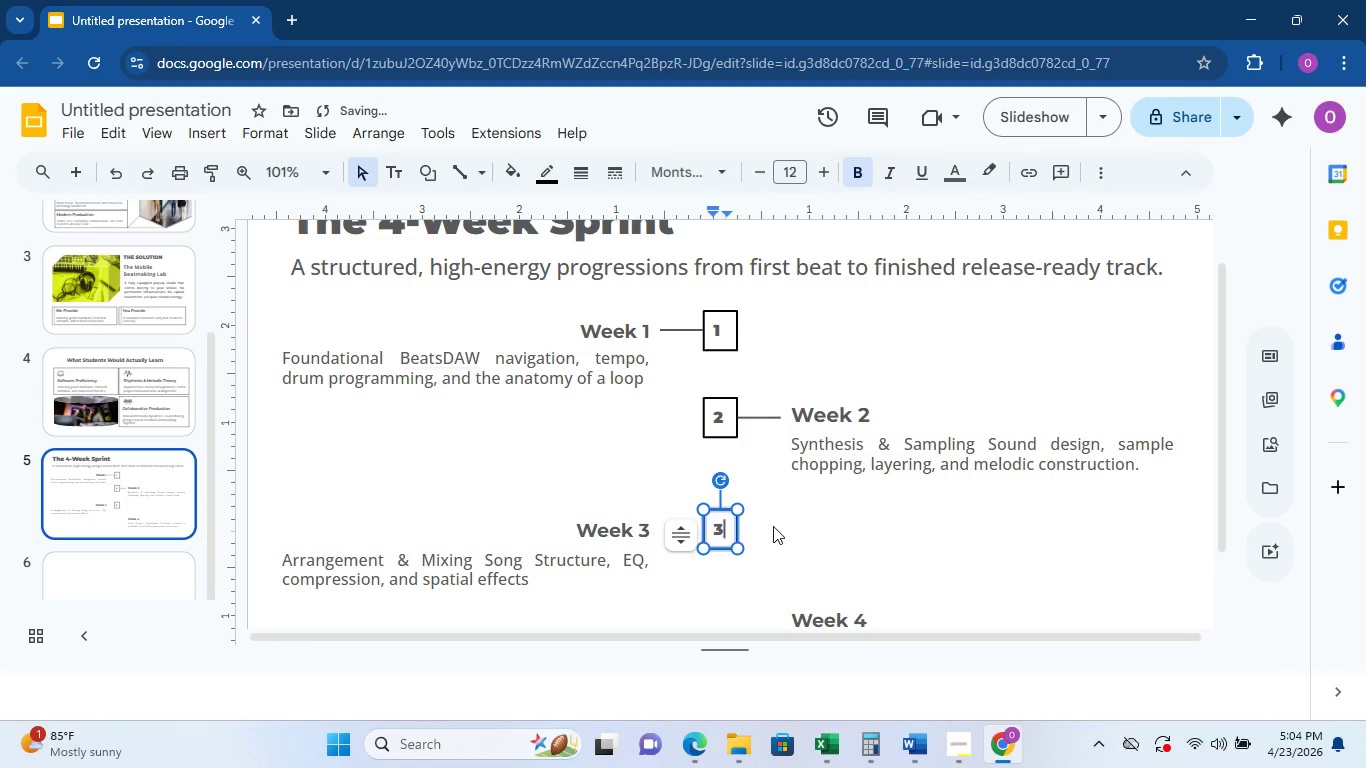 
left_click([772, 526])
 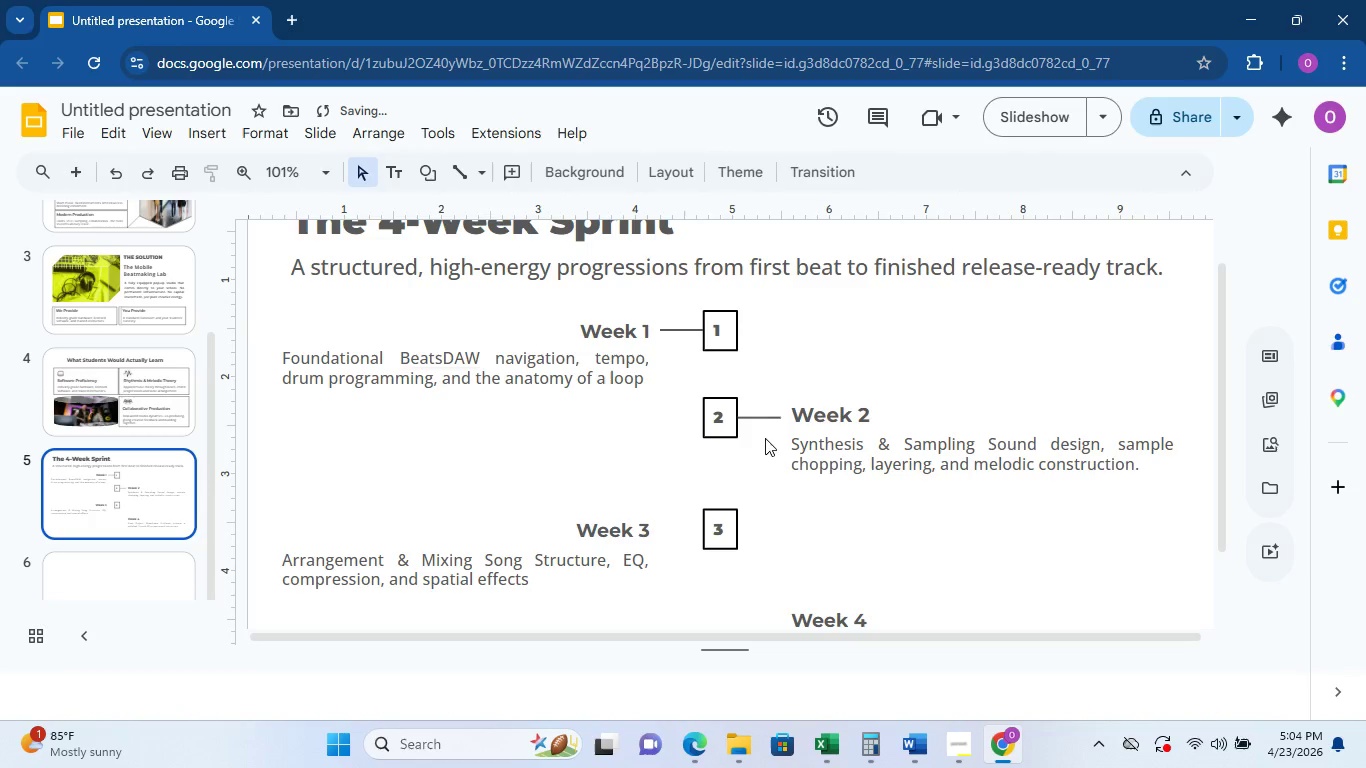 
left_click([763, 421])
 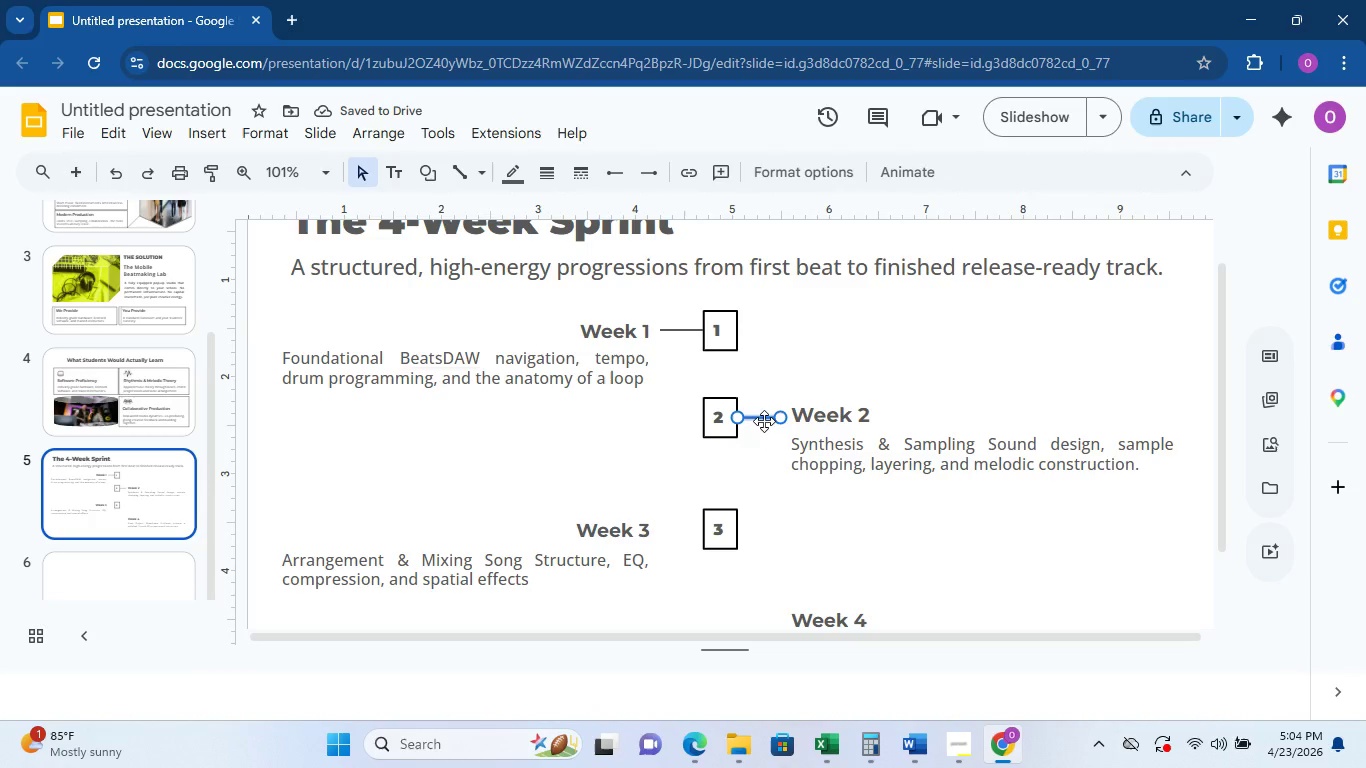 
key(Control+D)
 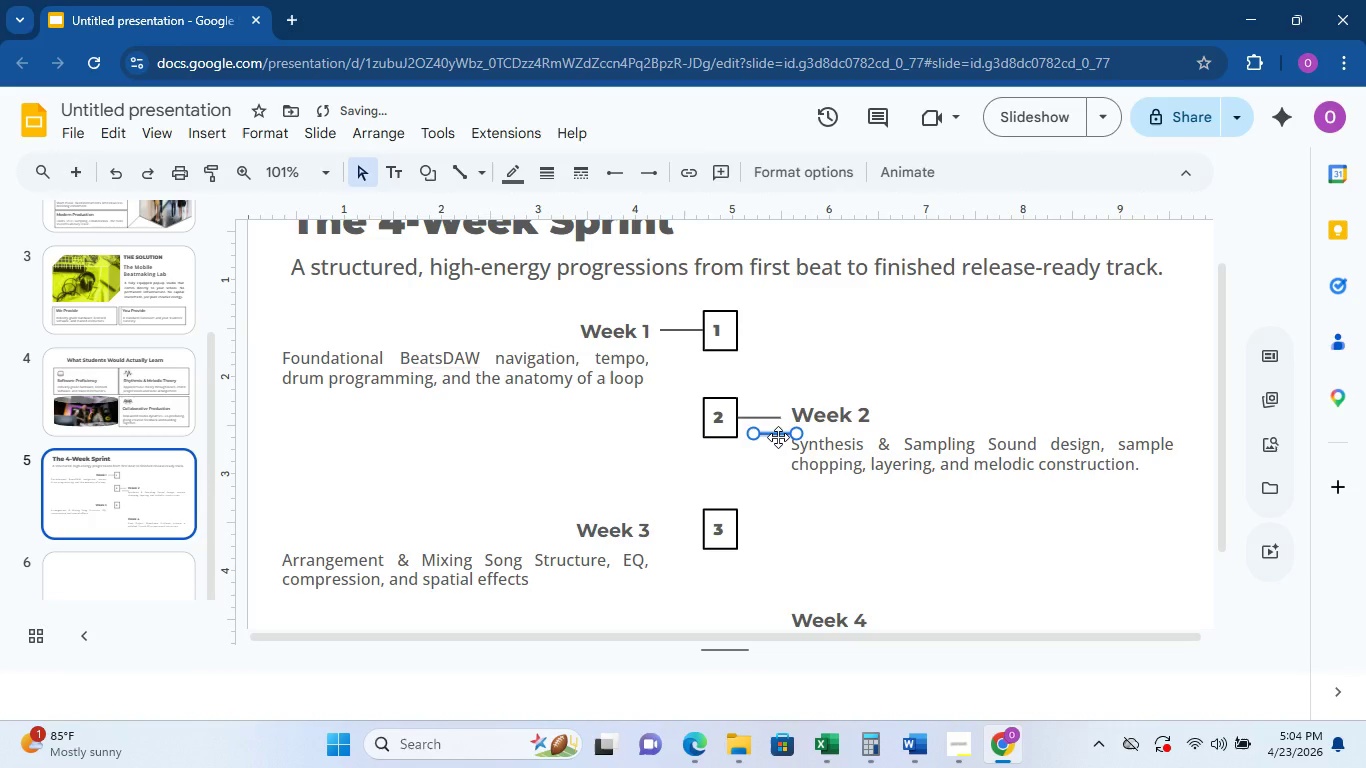 
left_click_drag(start_coordinate=[778, 437], to_coordinate=[680, 531])
 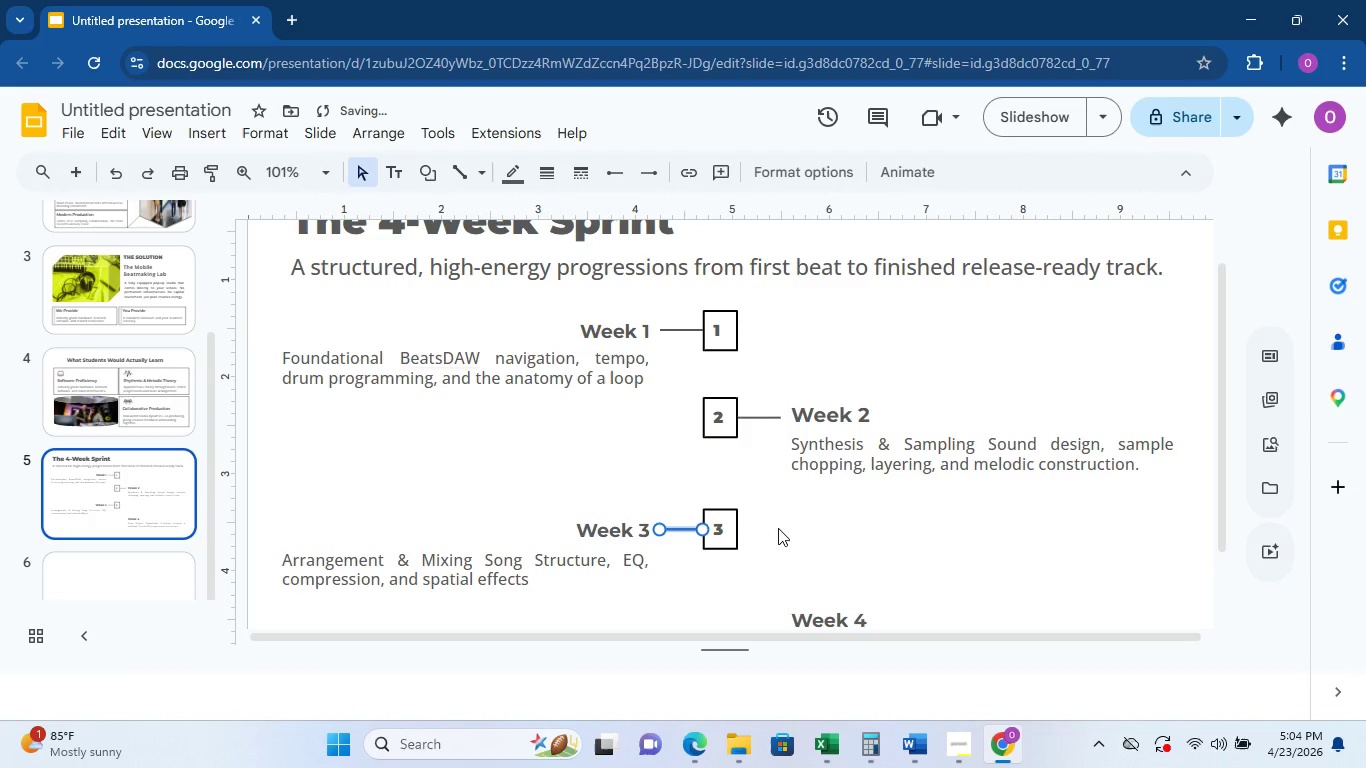 
left_click([780, 526])
 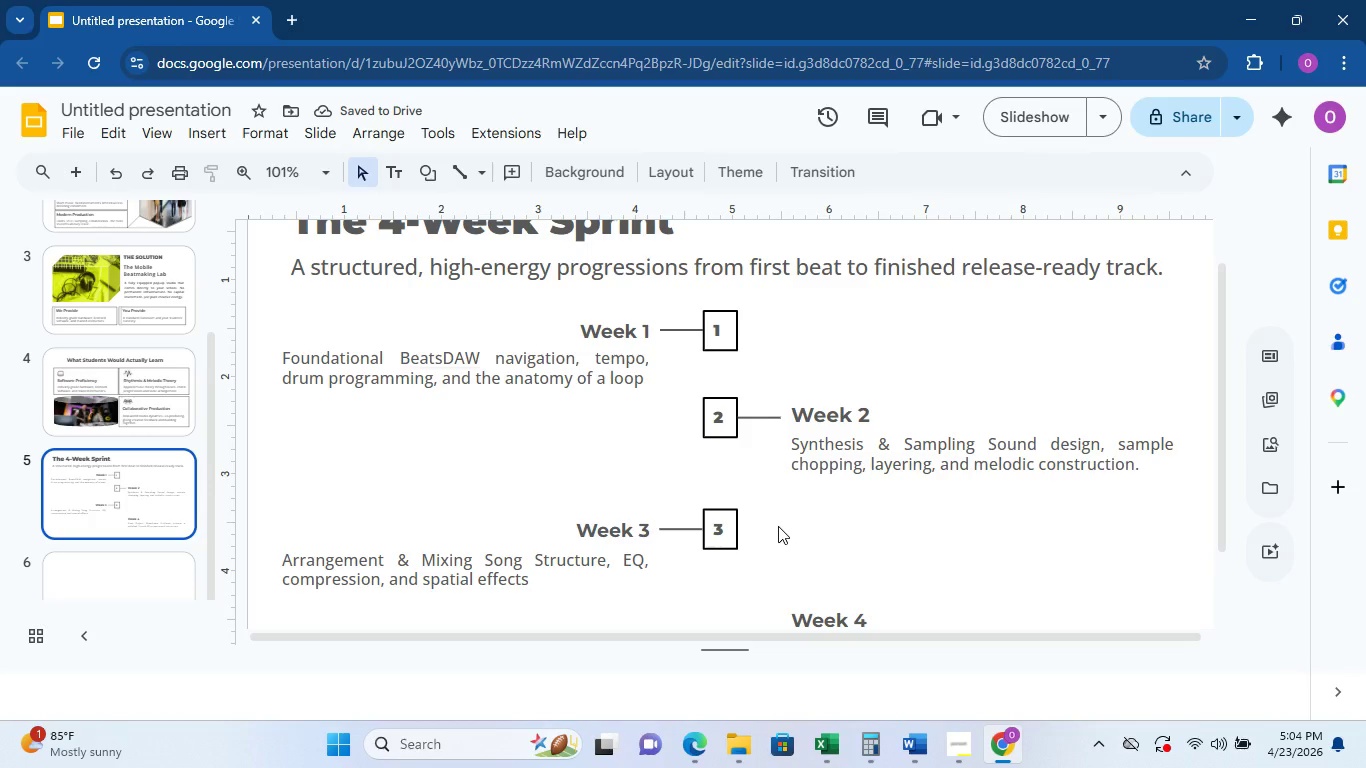 
scroll: coordinate [778, 526], scroll_direction: down, amount: 1.0
 